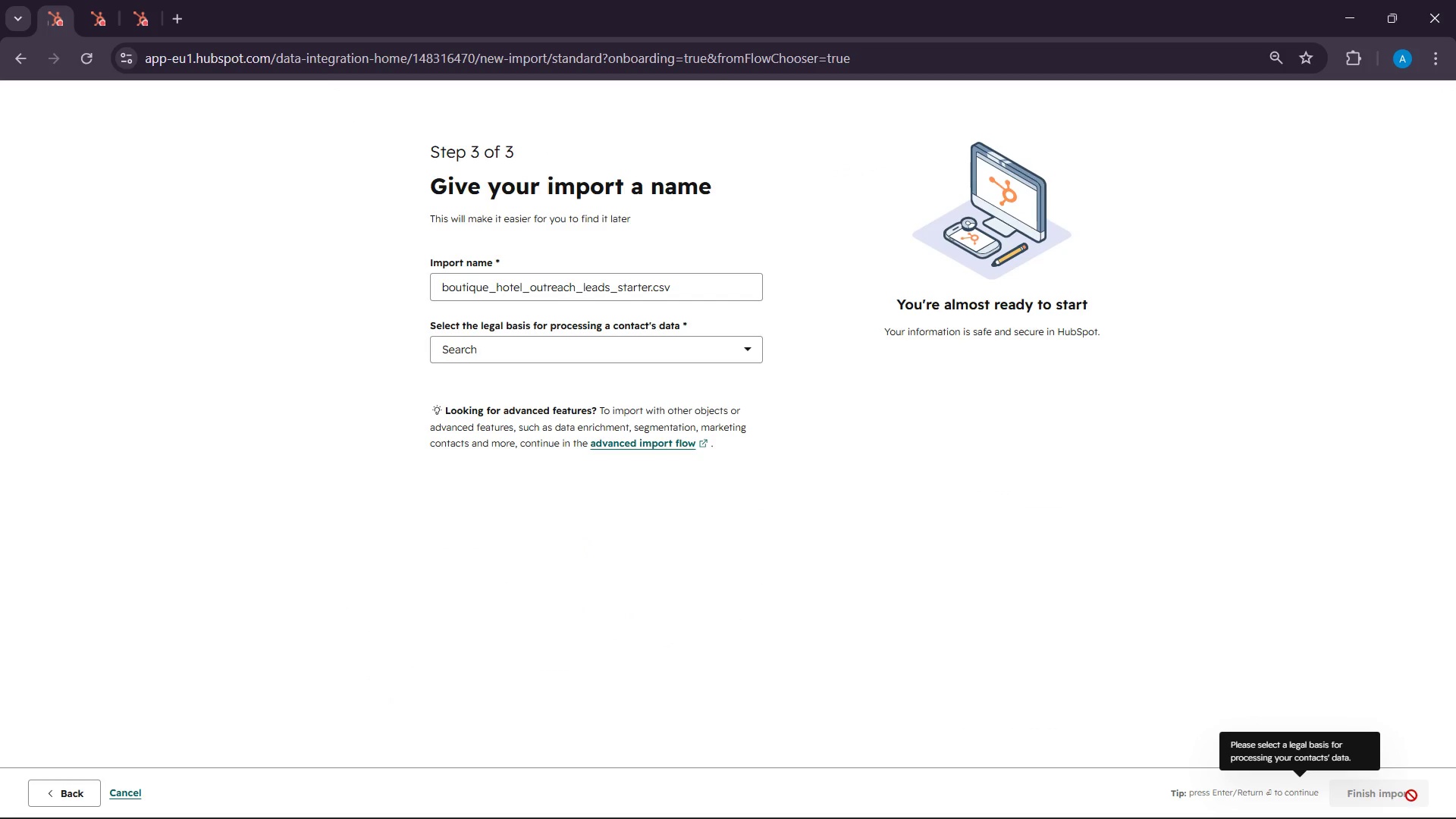 
wait(10.19)
 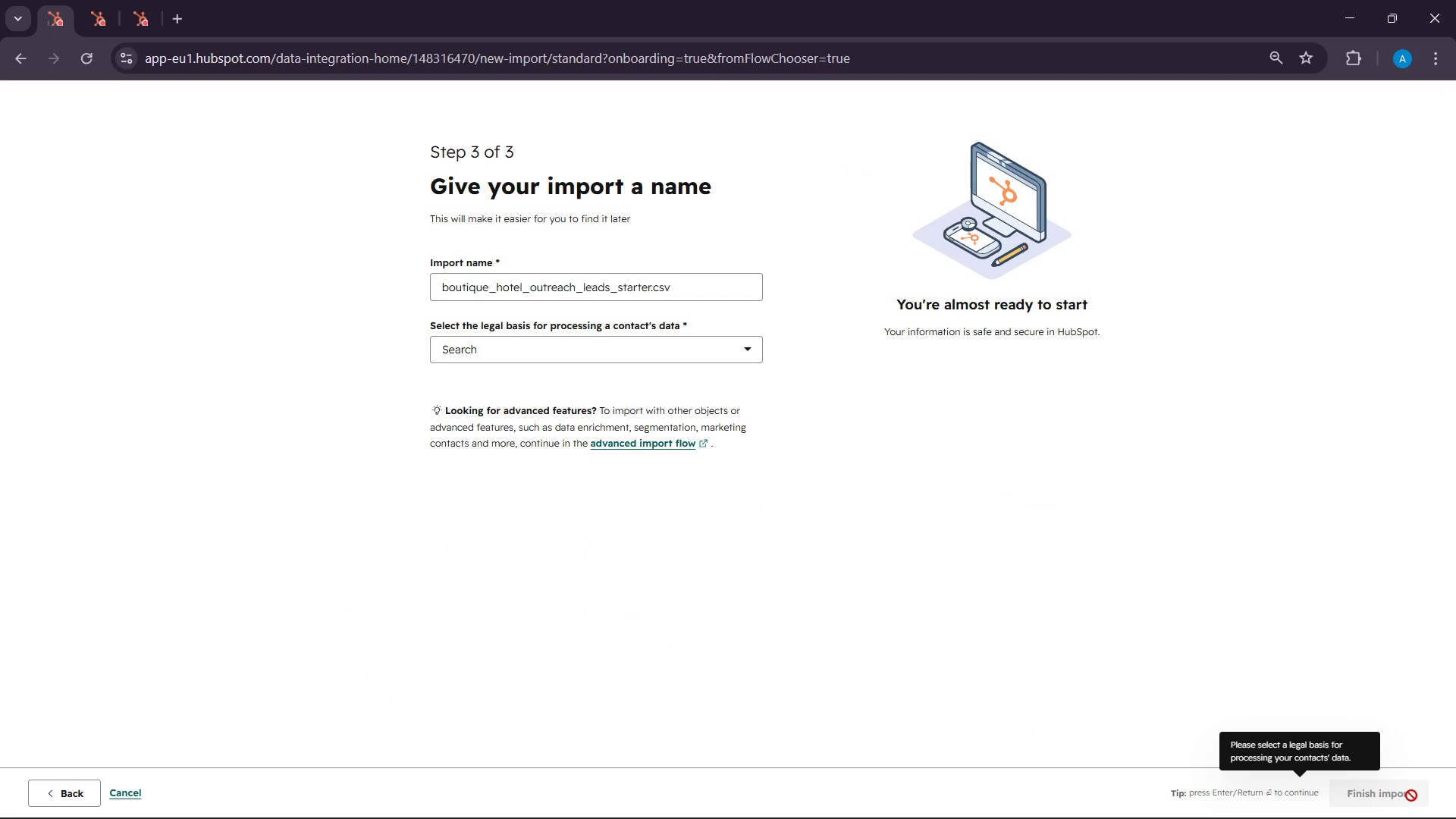 
left_click([615, 349])
 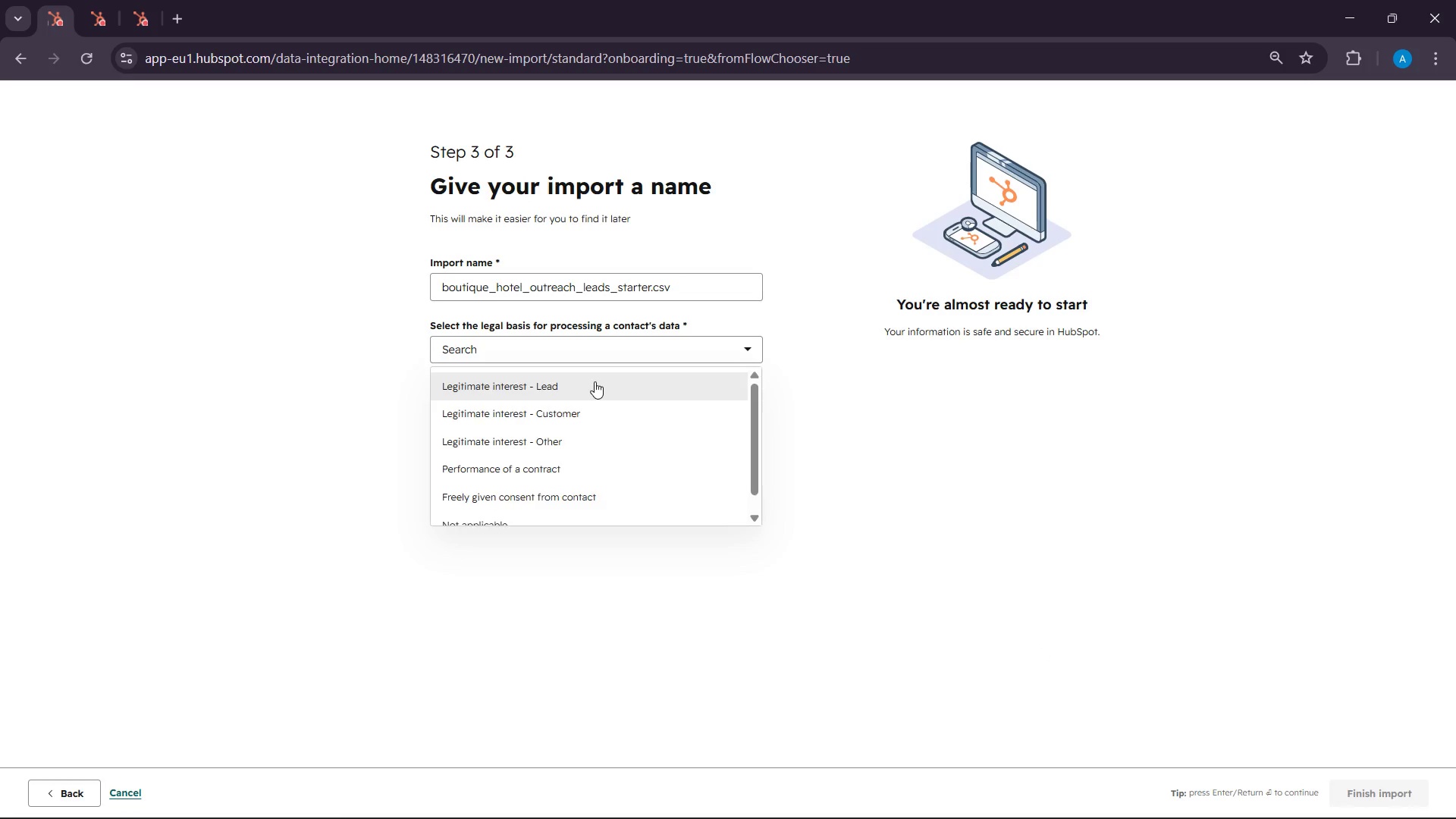 
left_click([595, 381])
 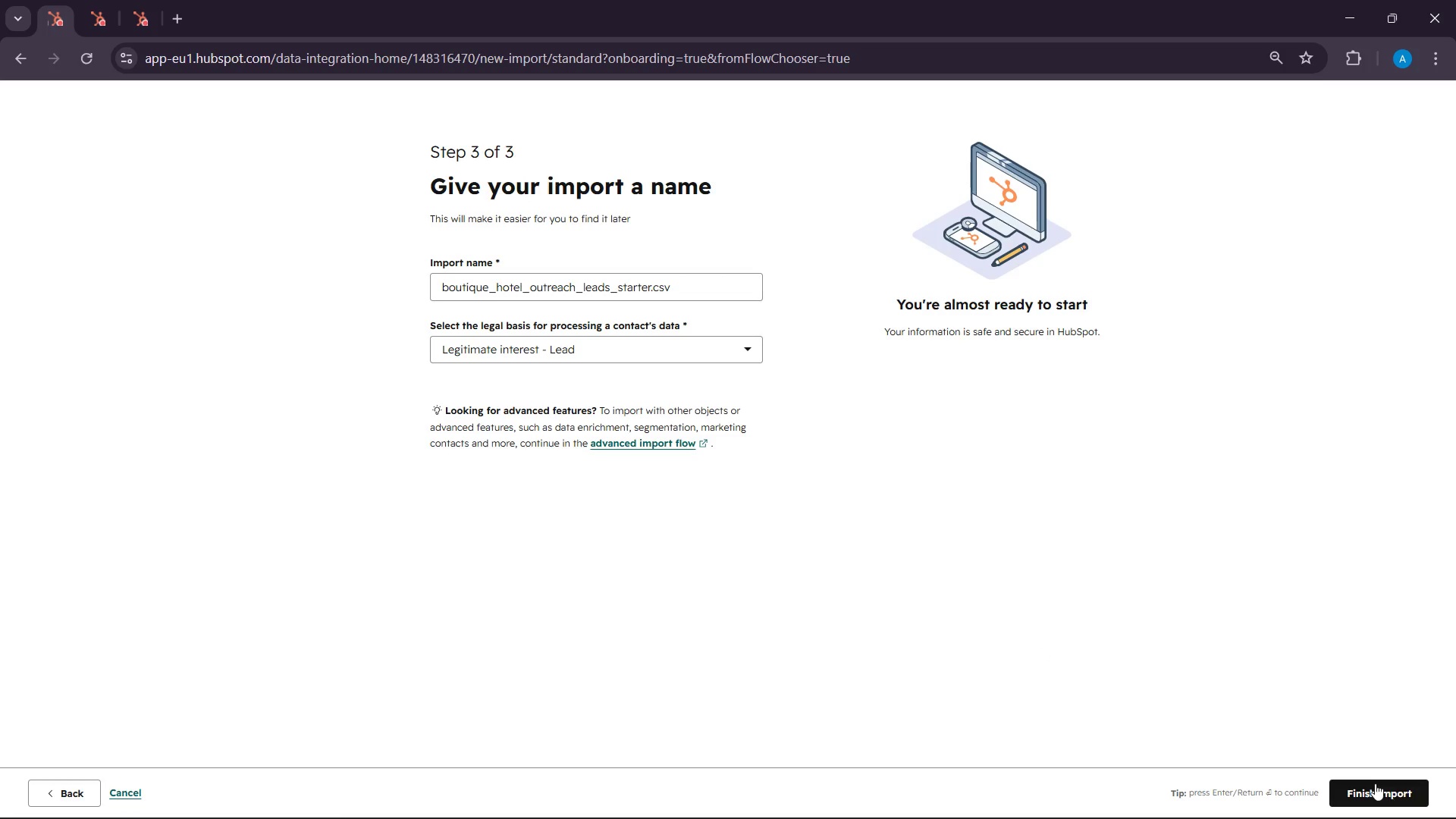 
left_click([1385, 796])
 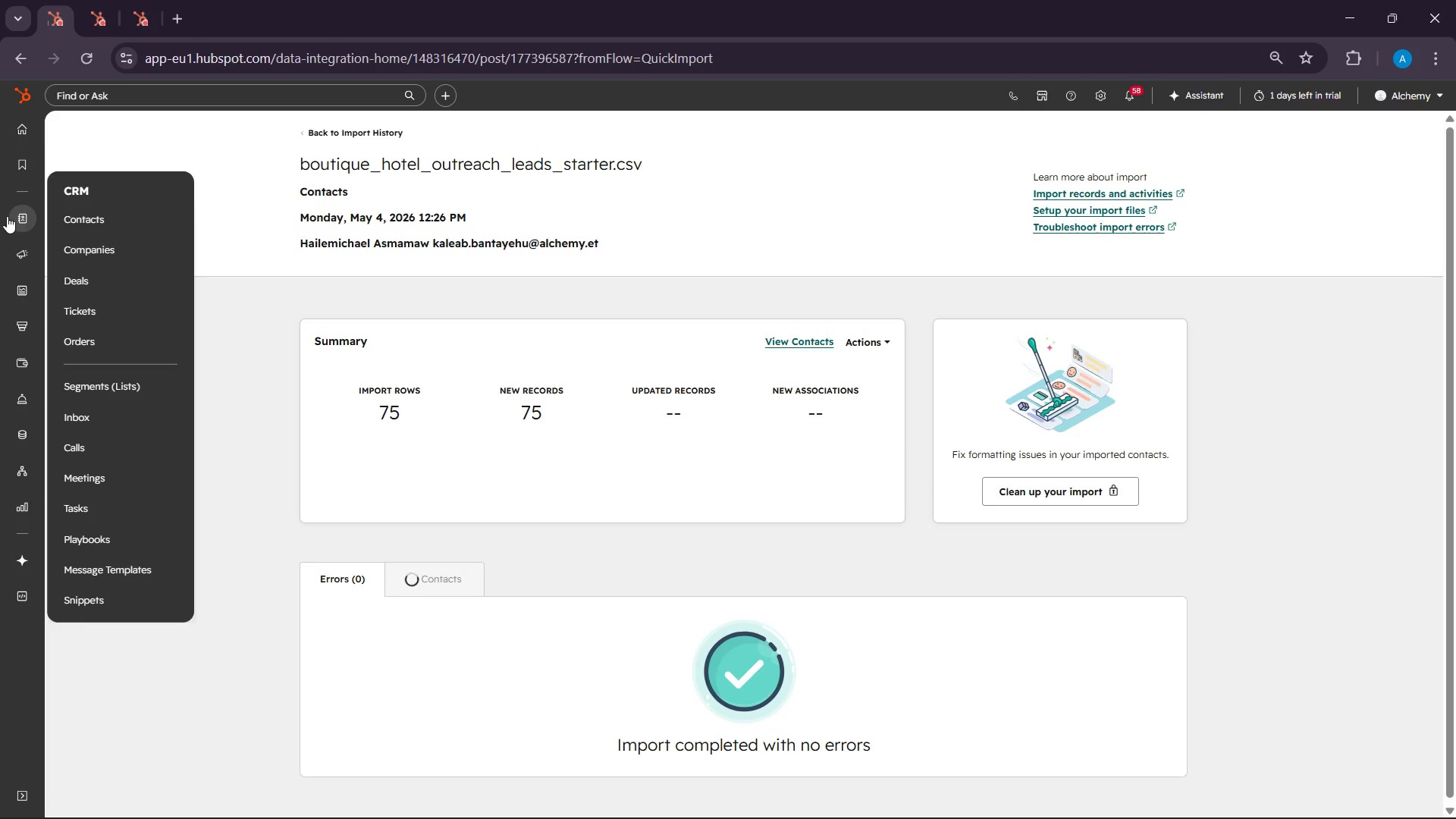 
wait(7.42)
 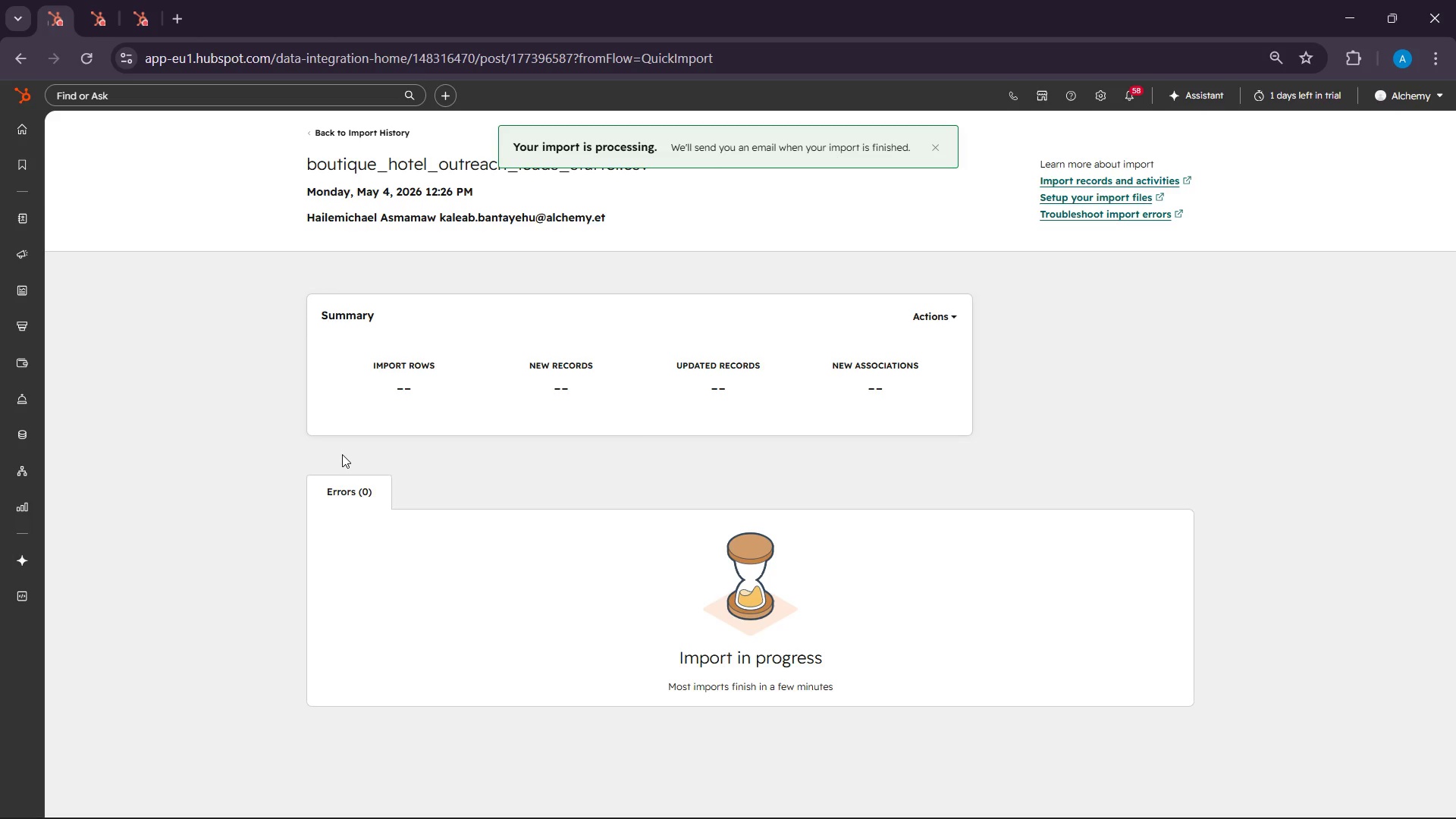 
left_click([118, 375])
 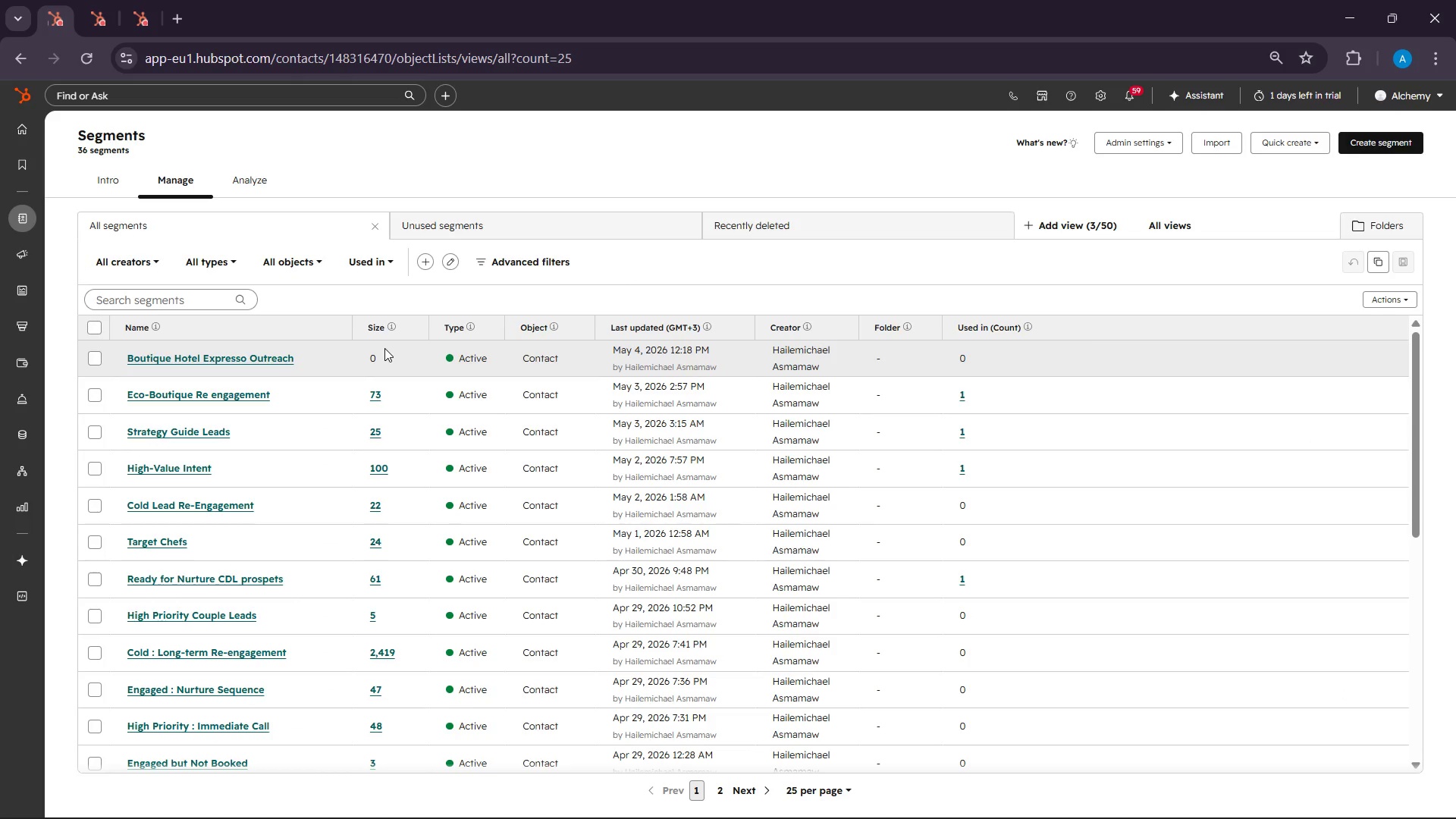 
wait(39.73)
 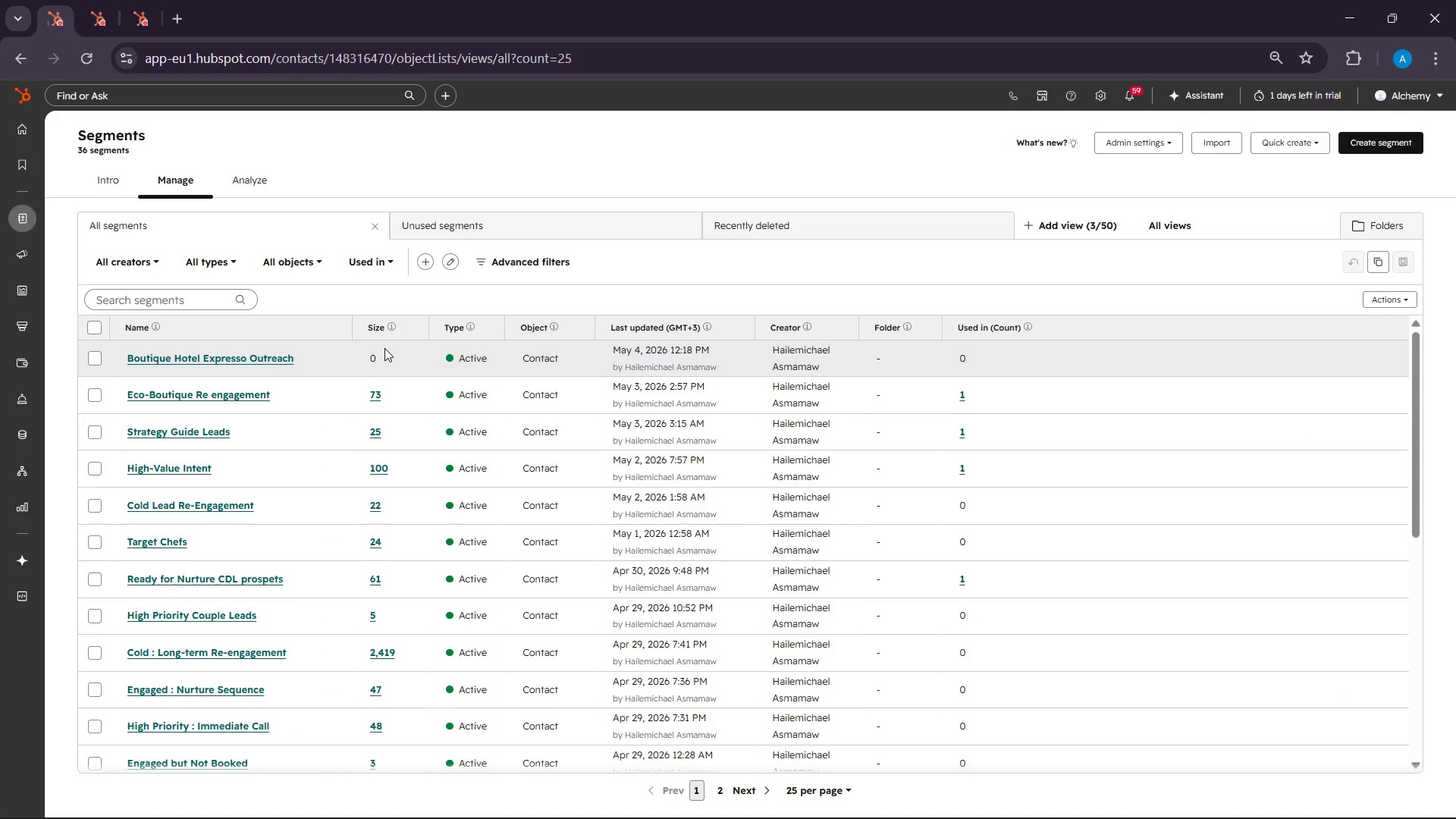 
left_click([212, 353])
 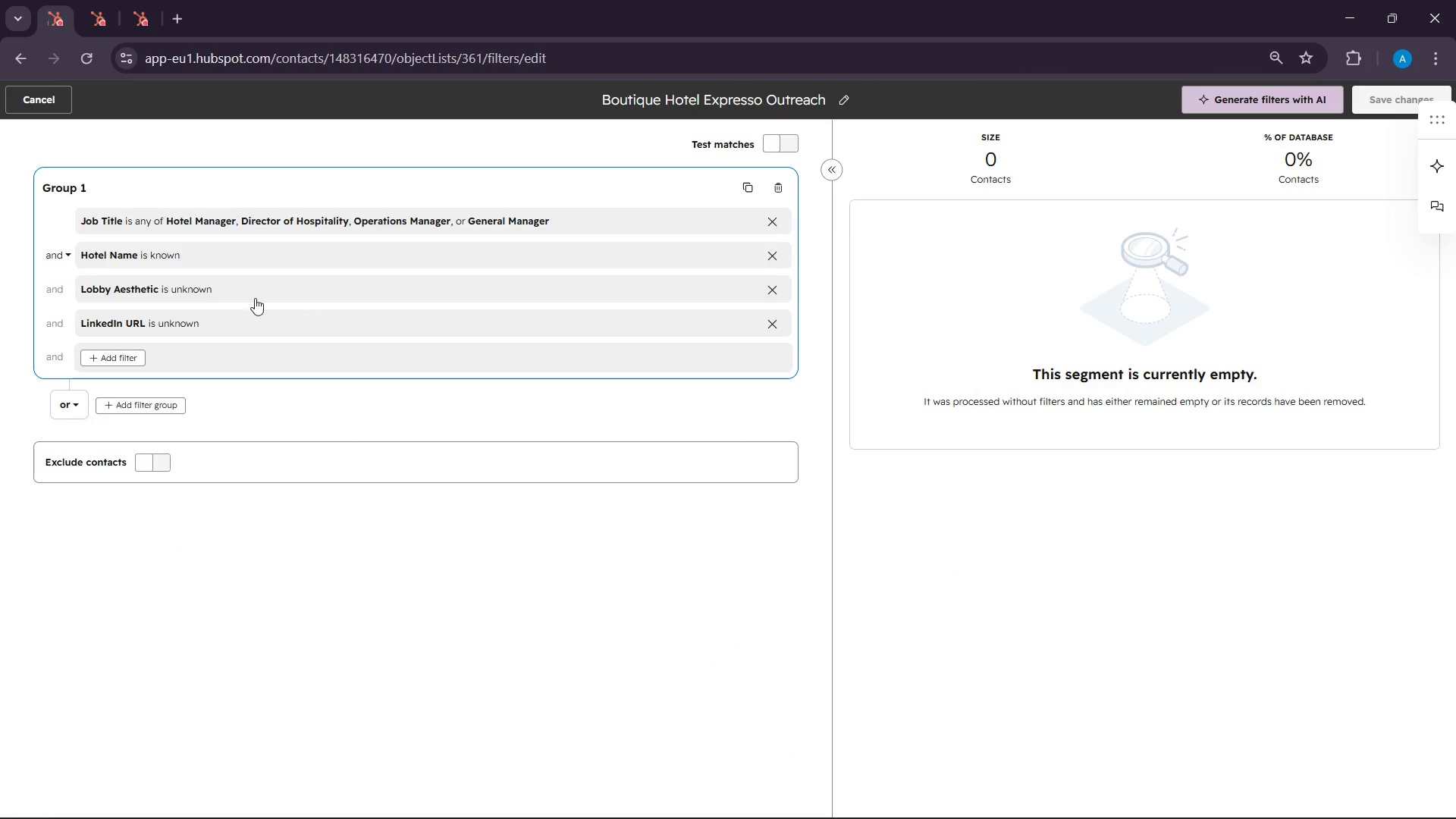 
left_click([206, 228])
 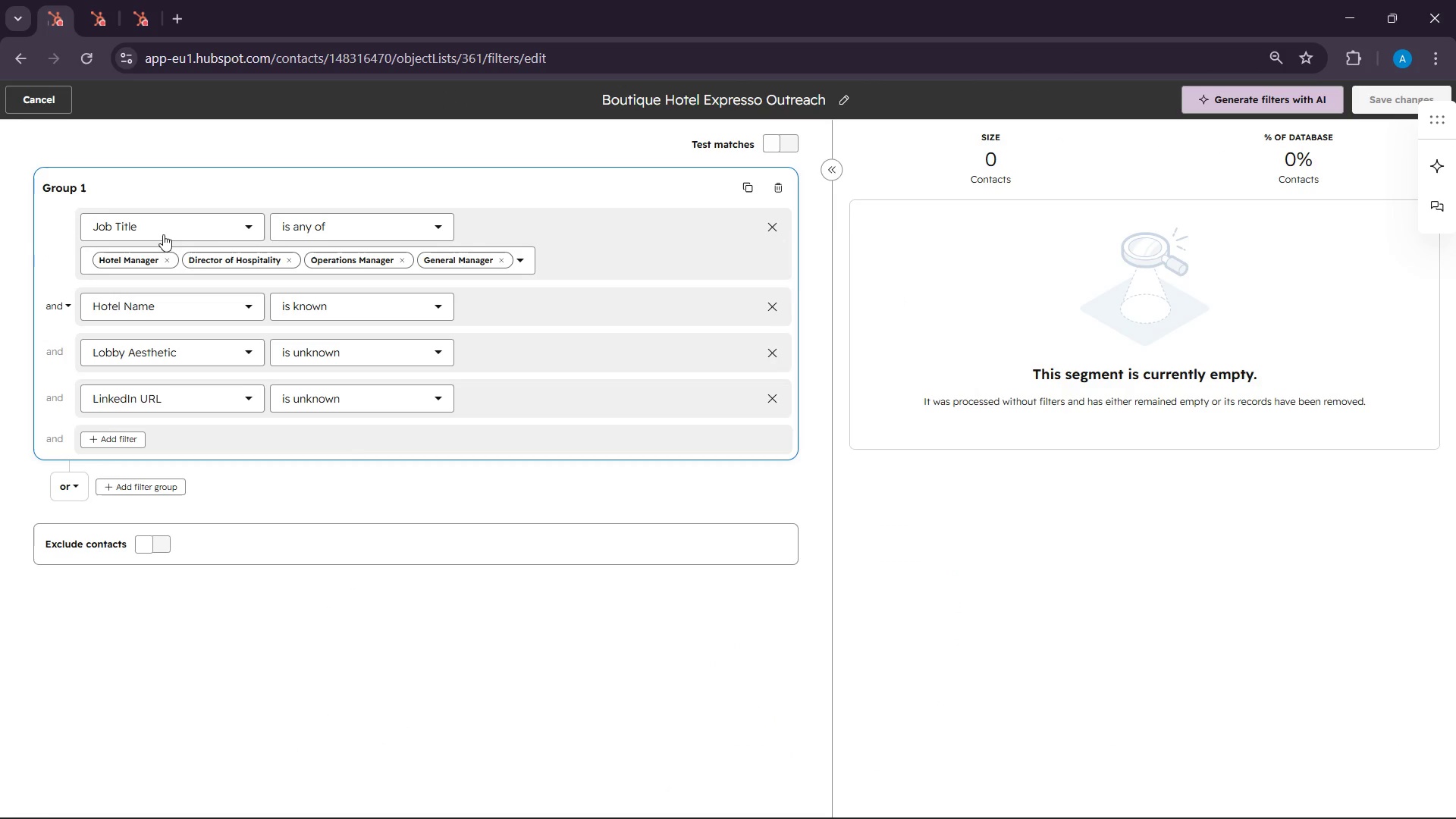 
left_click([310, 233])
 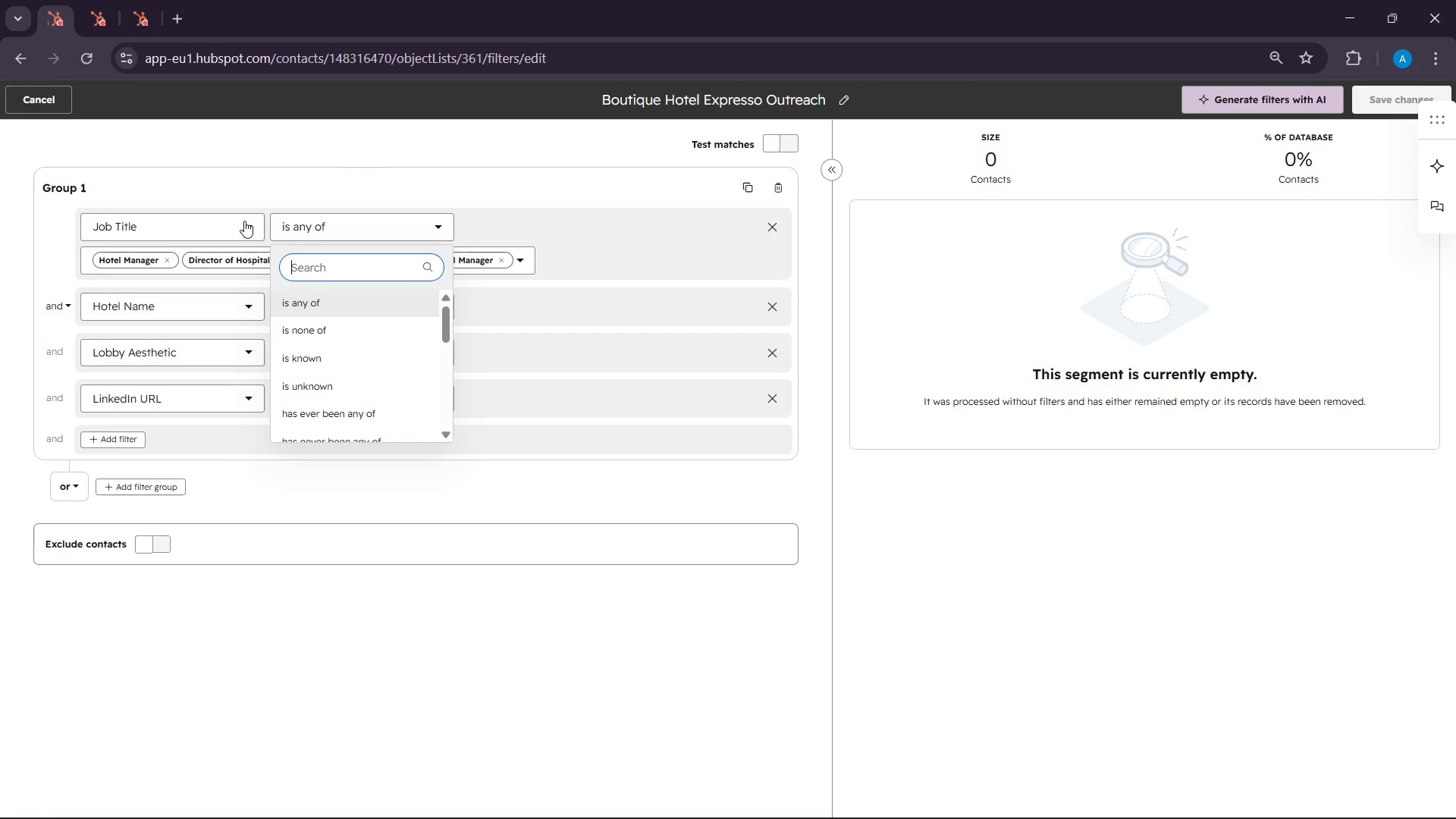 
left_click([244, 221])
 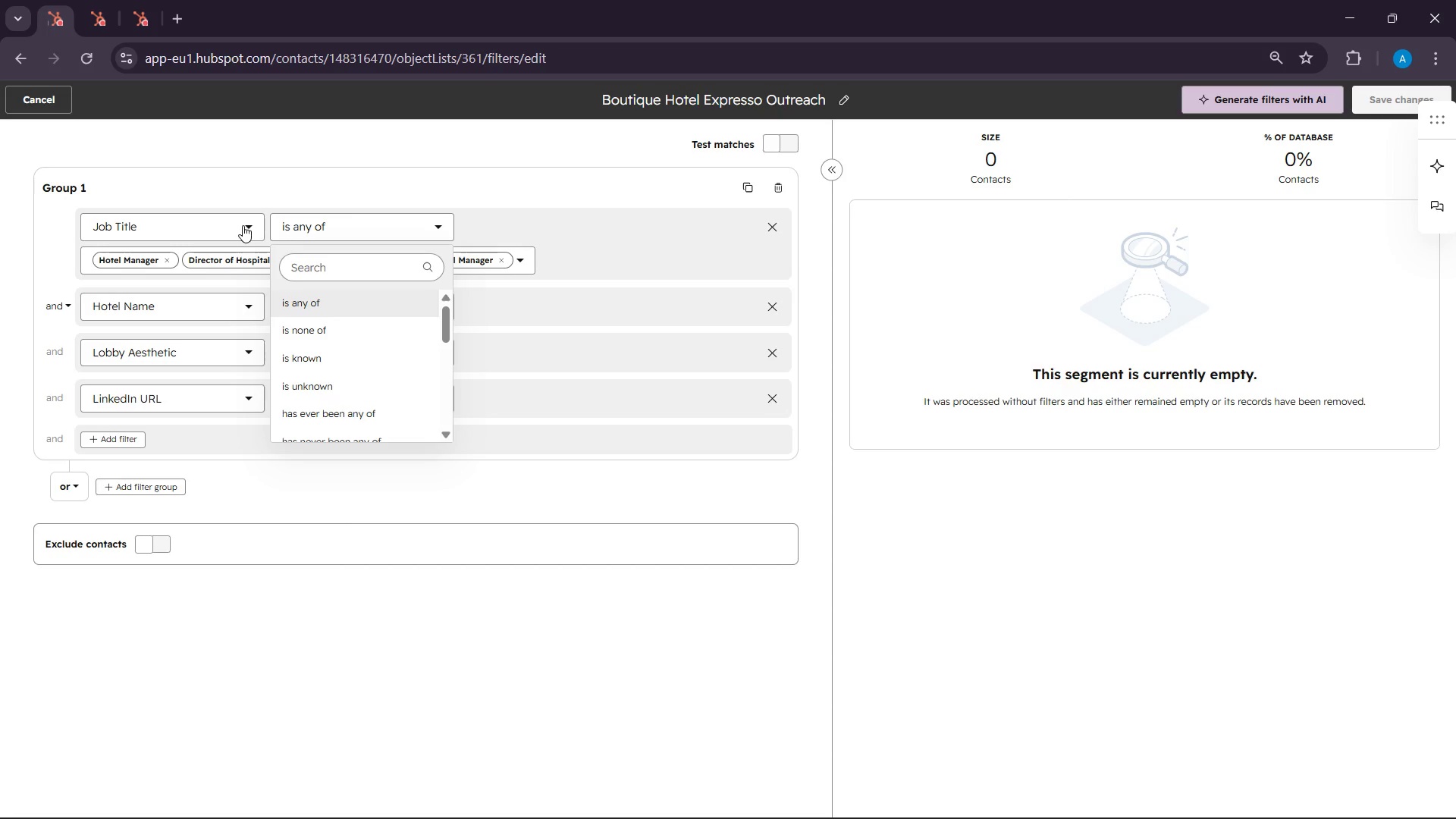 
mouse_move([232, 257])
 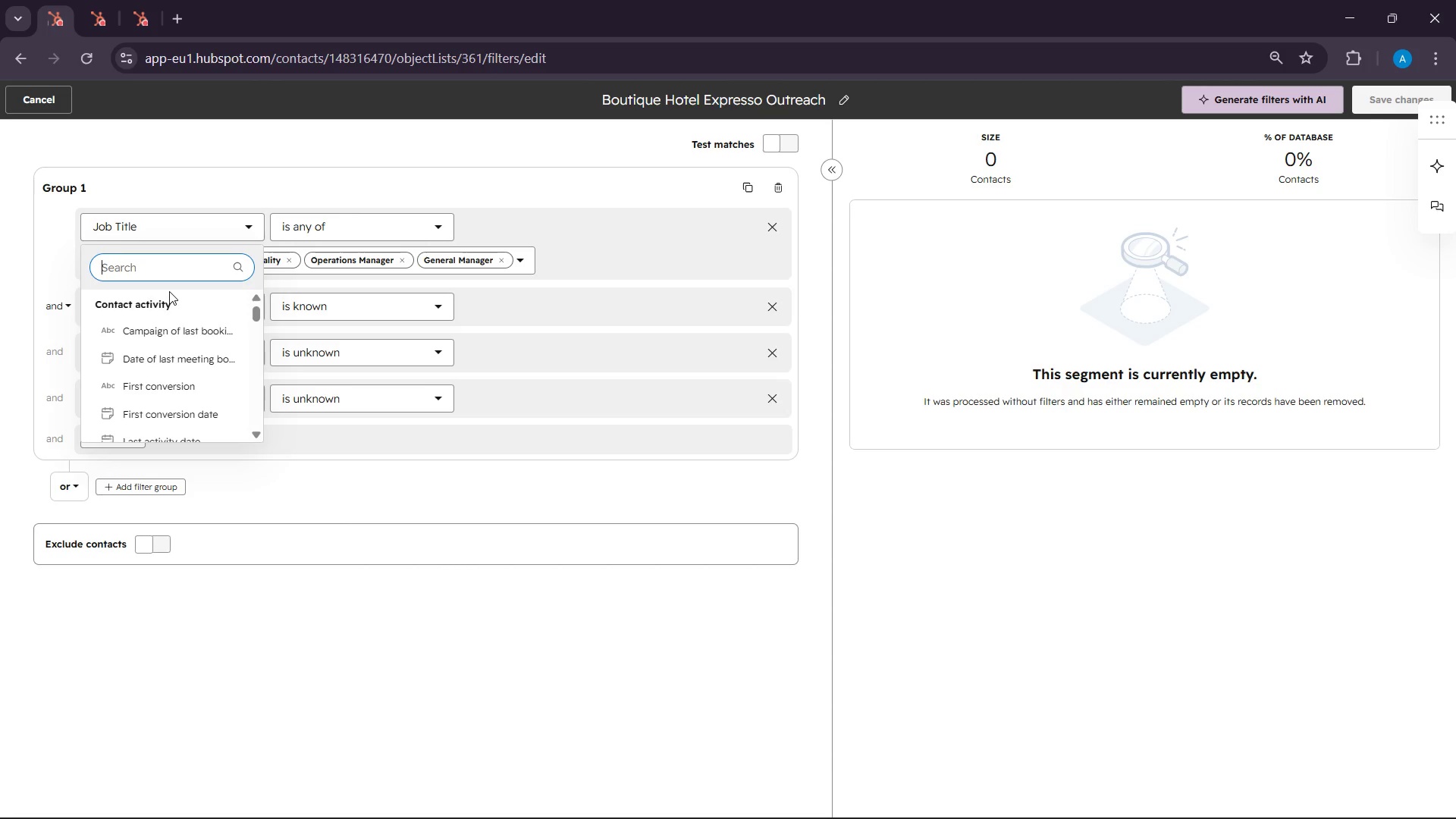 
type(jobs )
 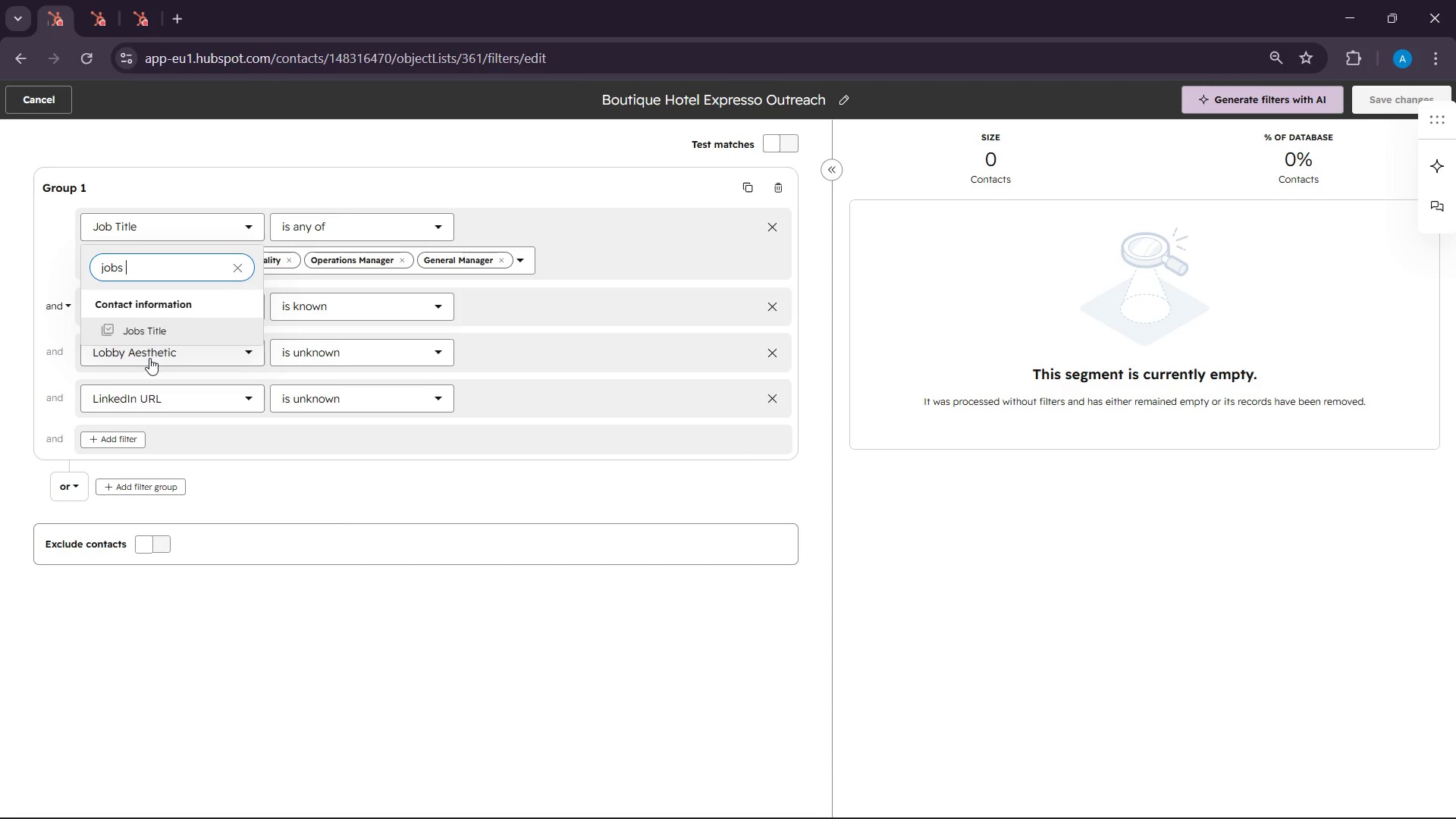 
left_click([143, 334])
 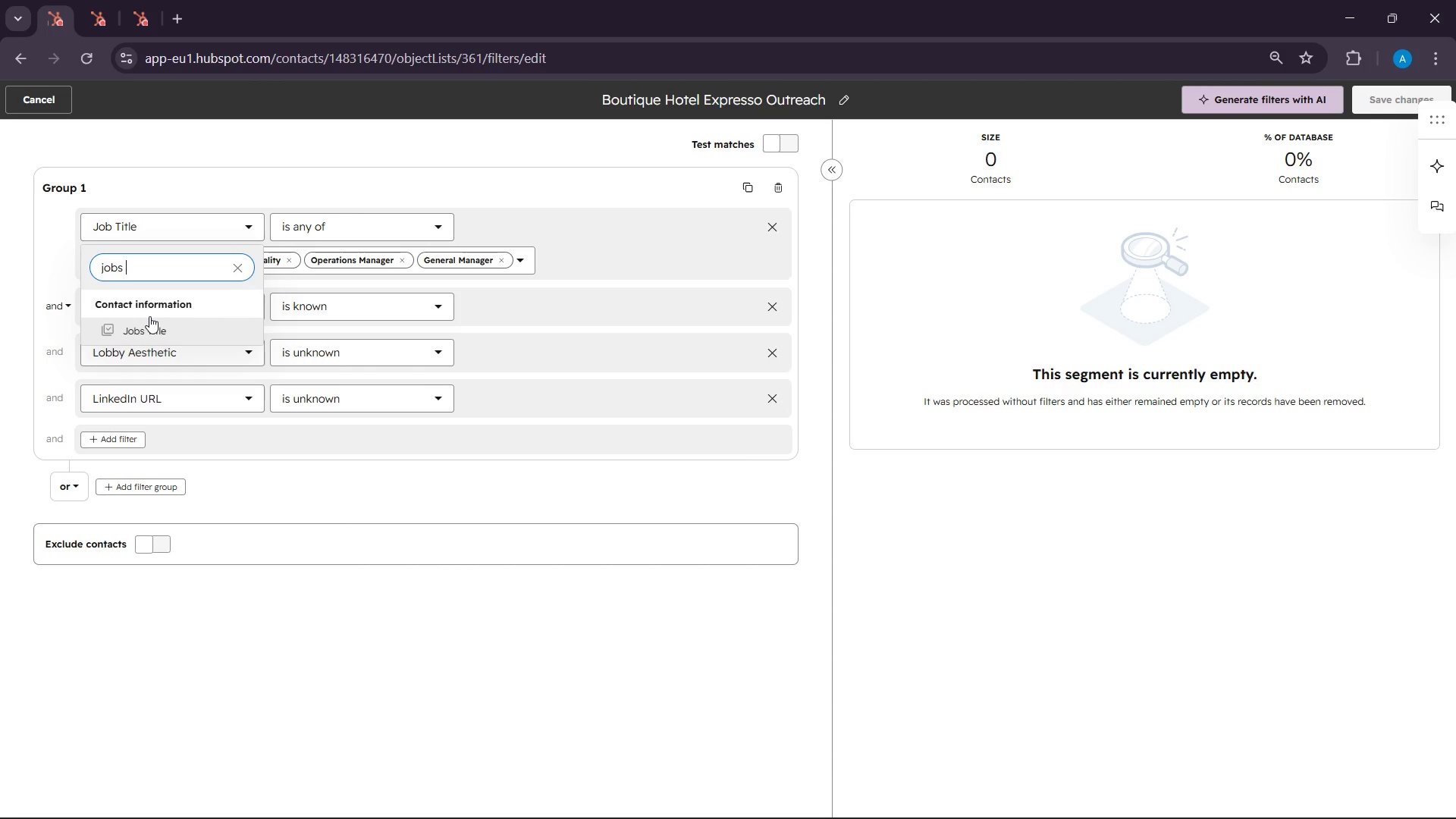 
mouse_move([160, 313])
 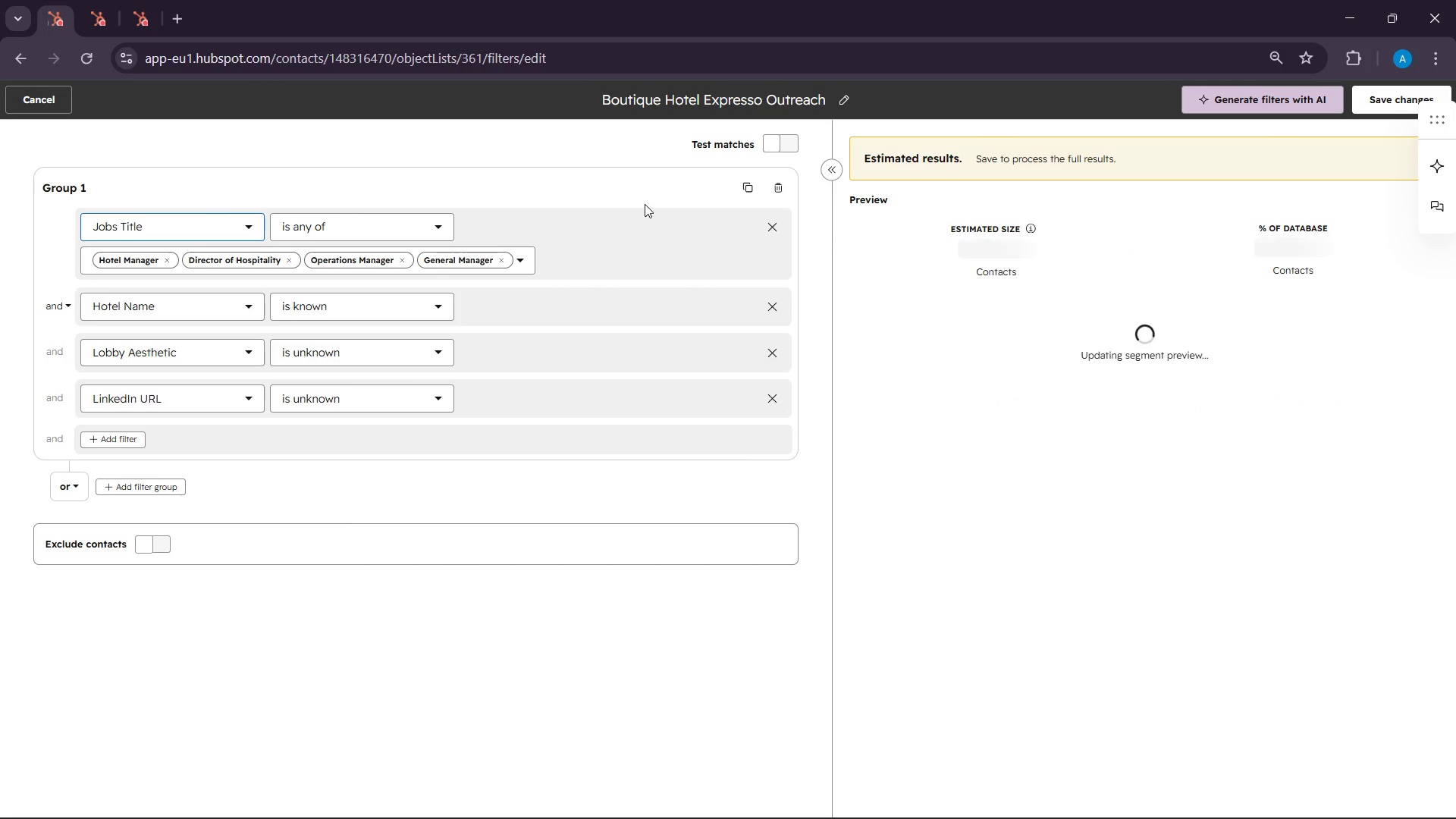 
left_click([590, 181])
 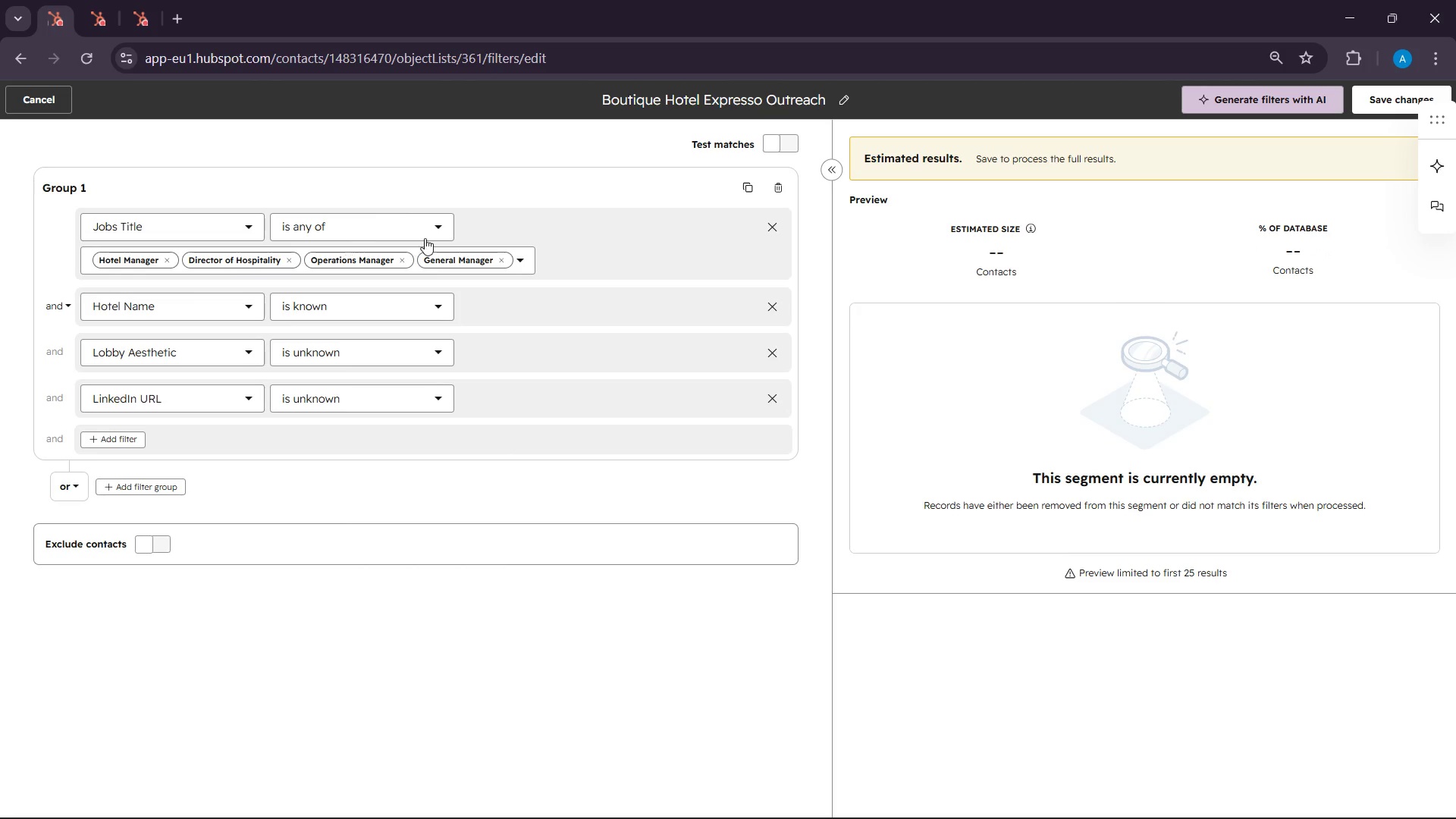 
wait(15.12)
 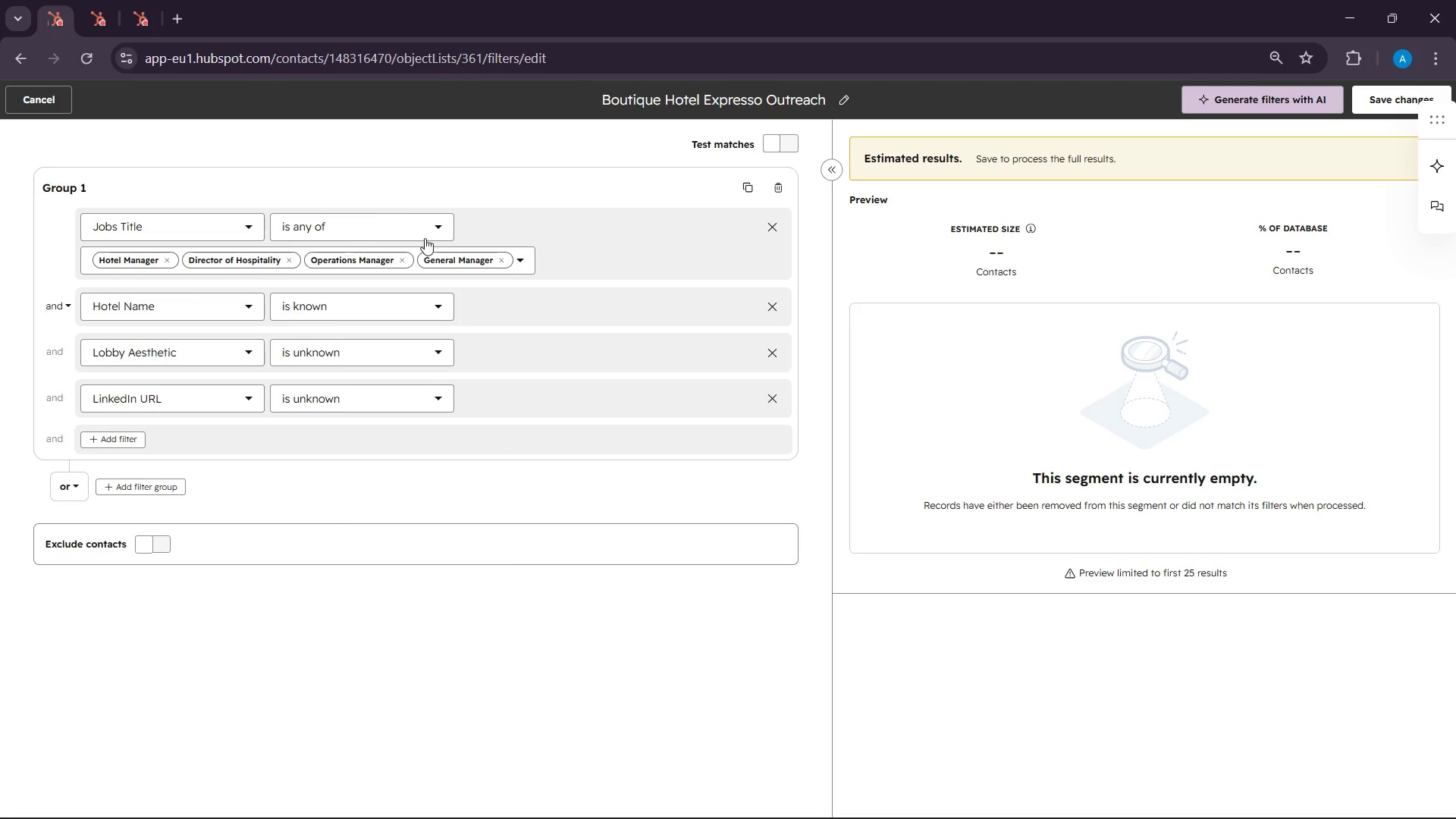 
left_click([1398, 112])
 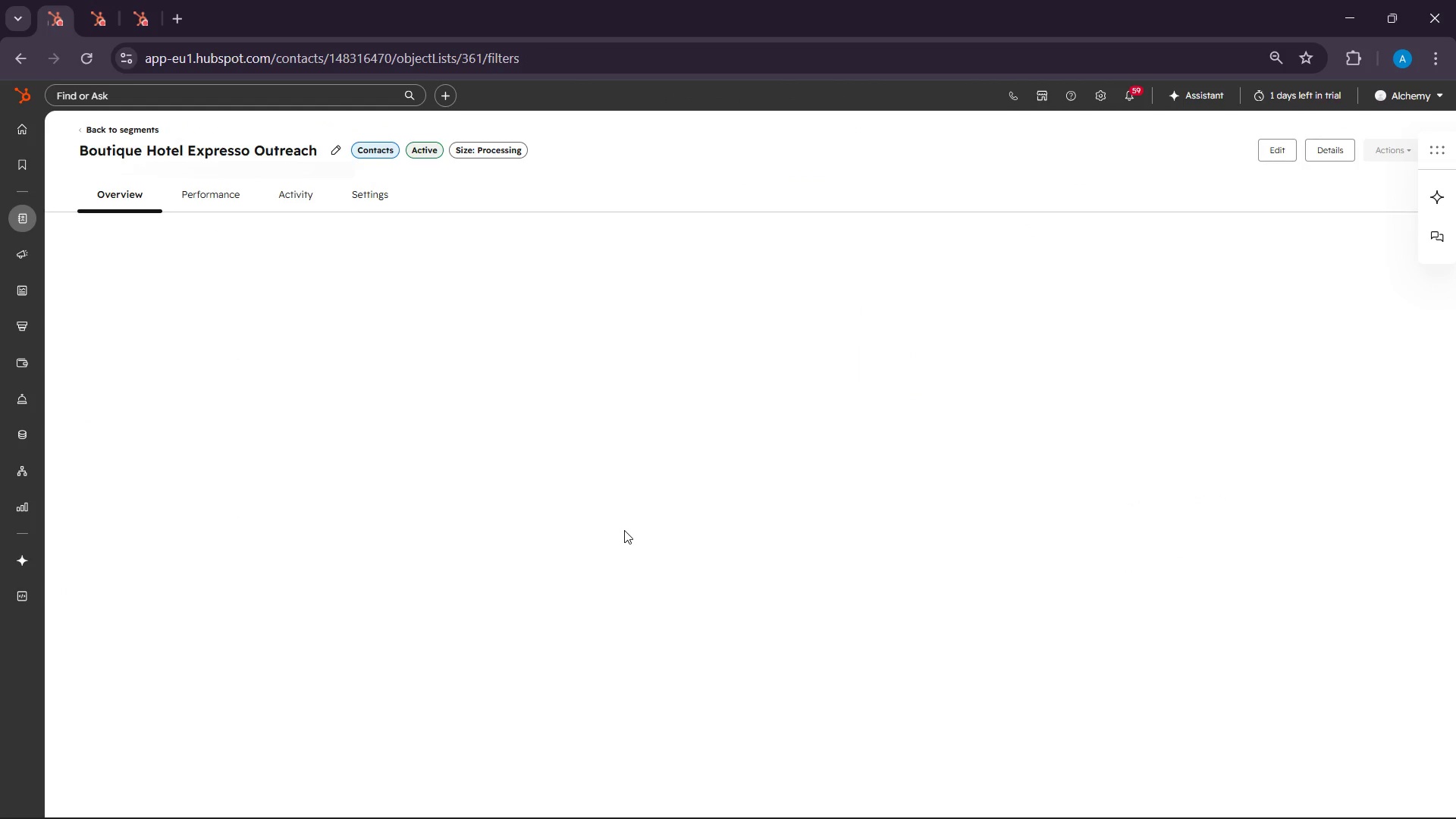 
wait(8.78)
 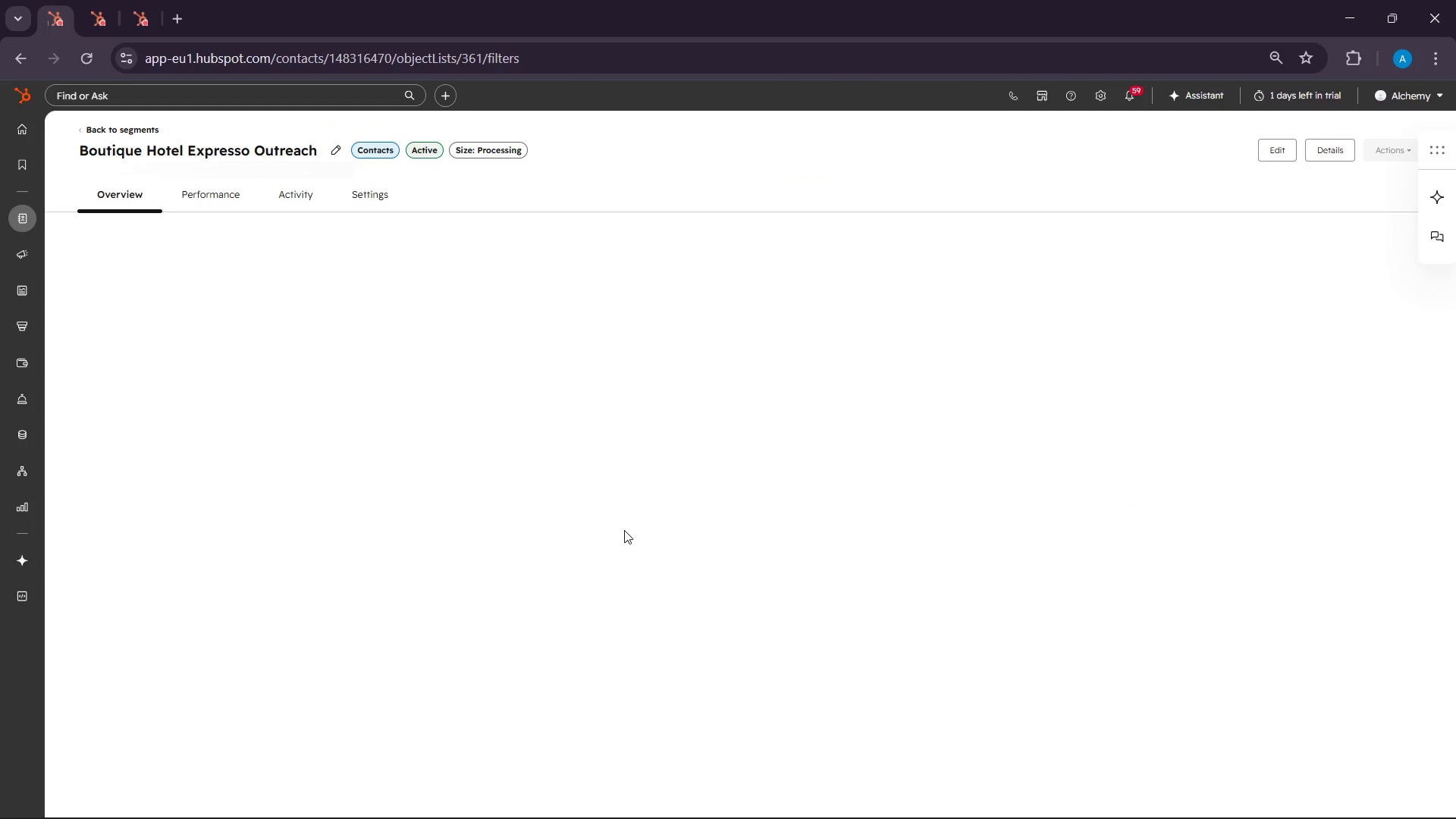 
scroll: coordinate [623, 530], scroll_direction: up, amount: 1.0
 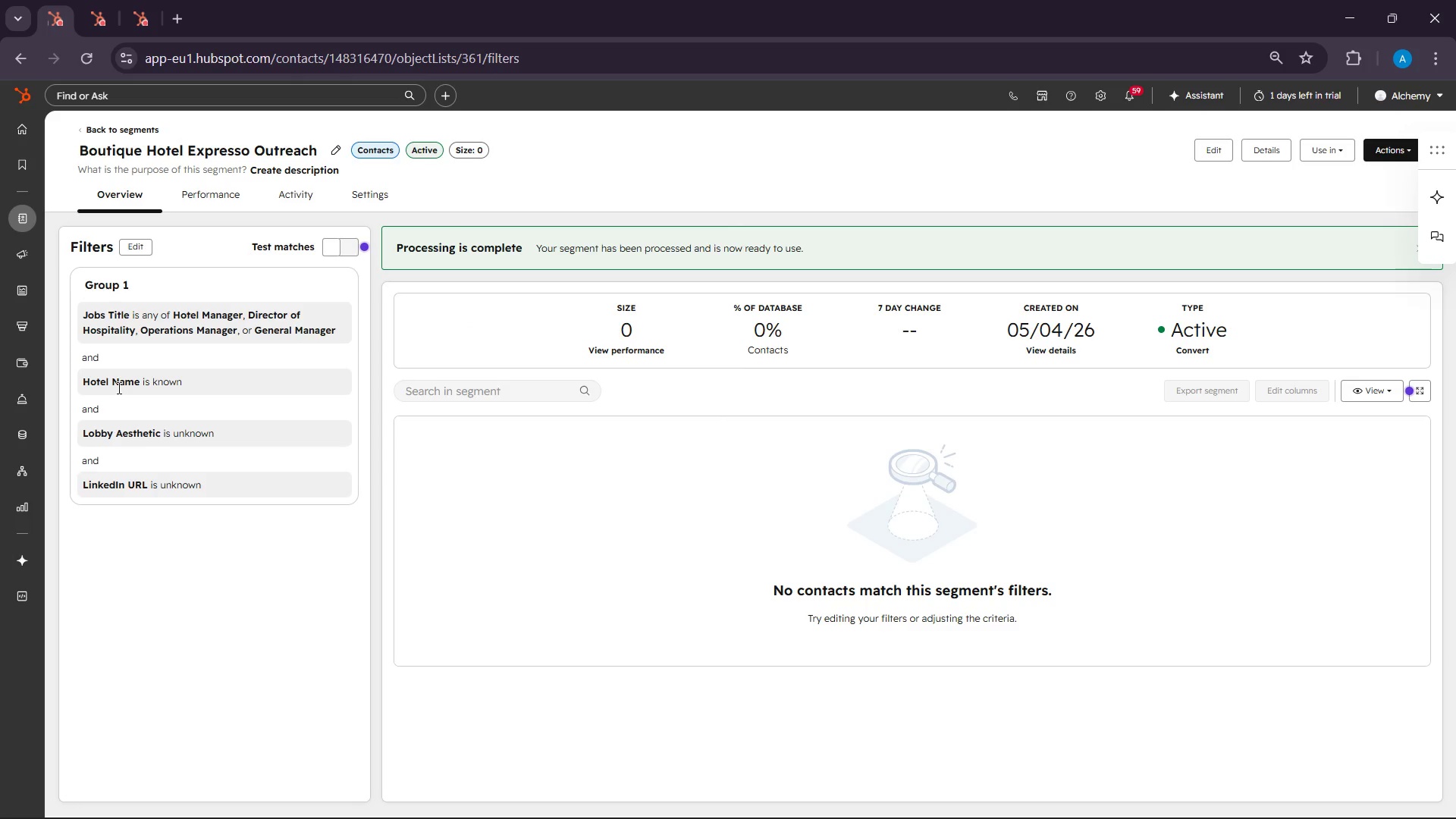 
left_click([236, 326])
 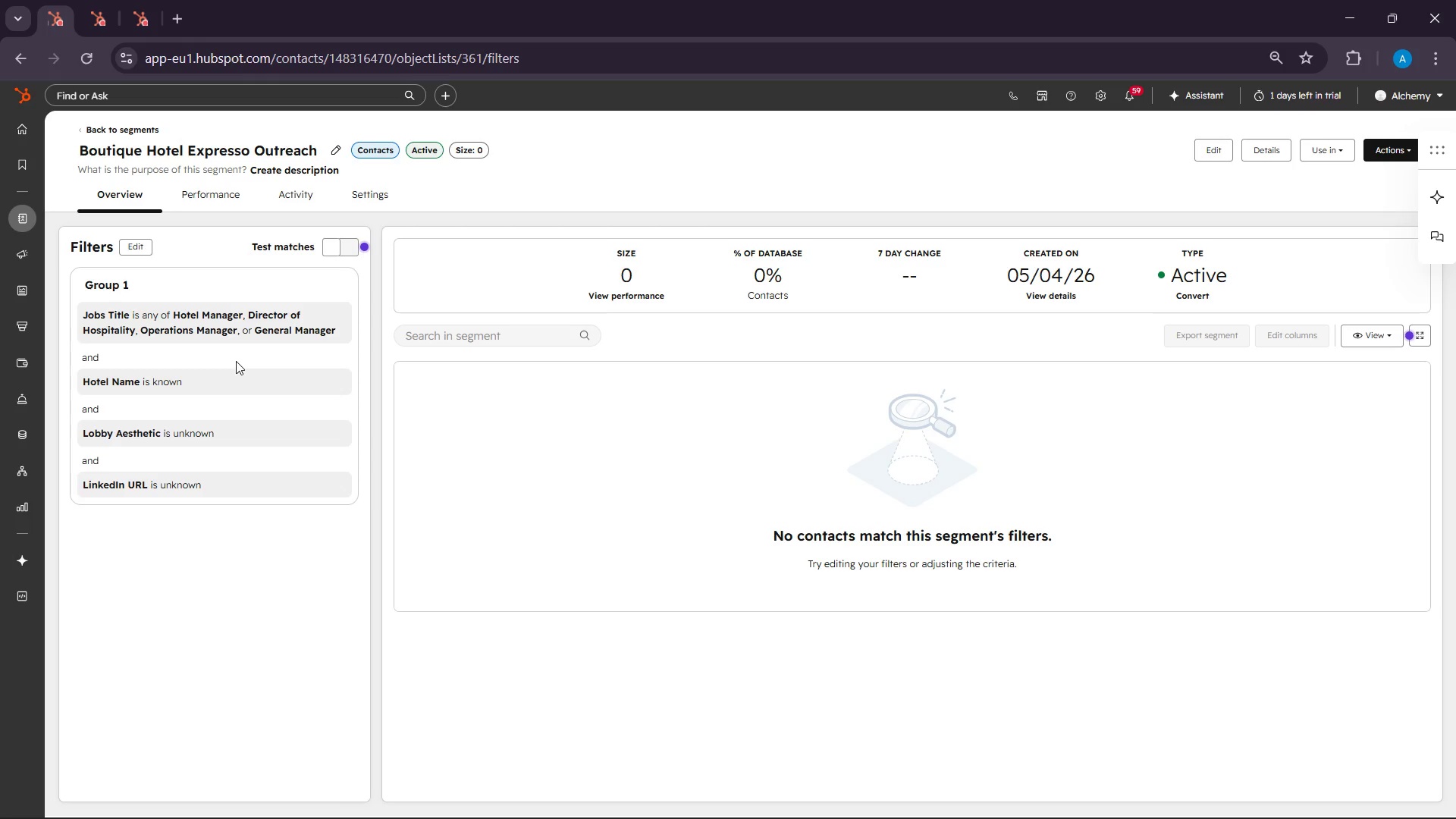 
wait(27.58)
 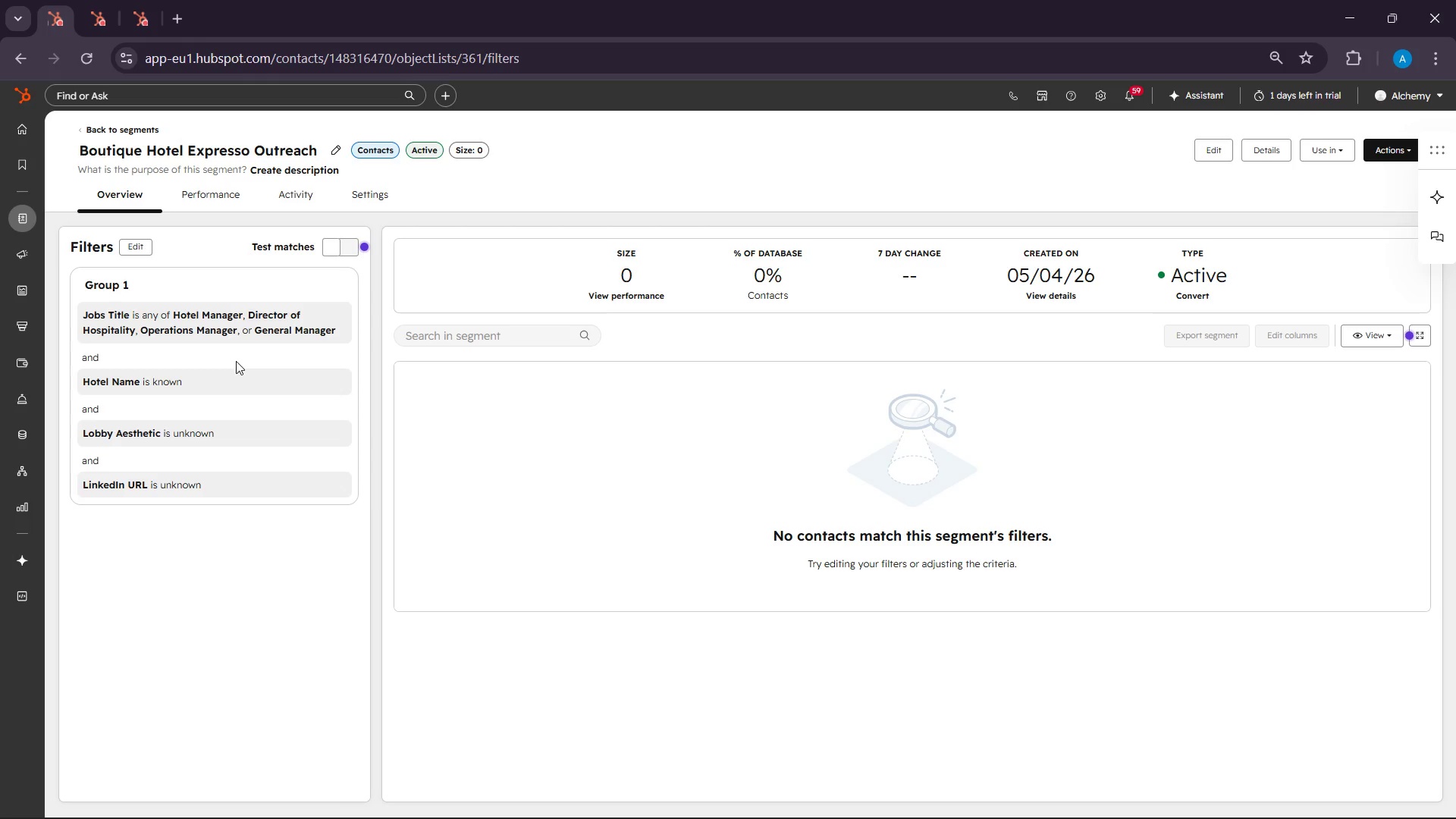 
left_click([334, 257])
 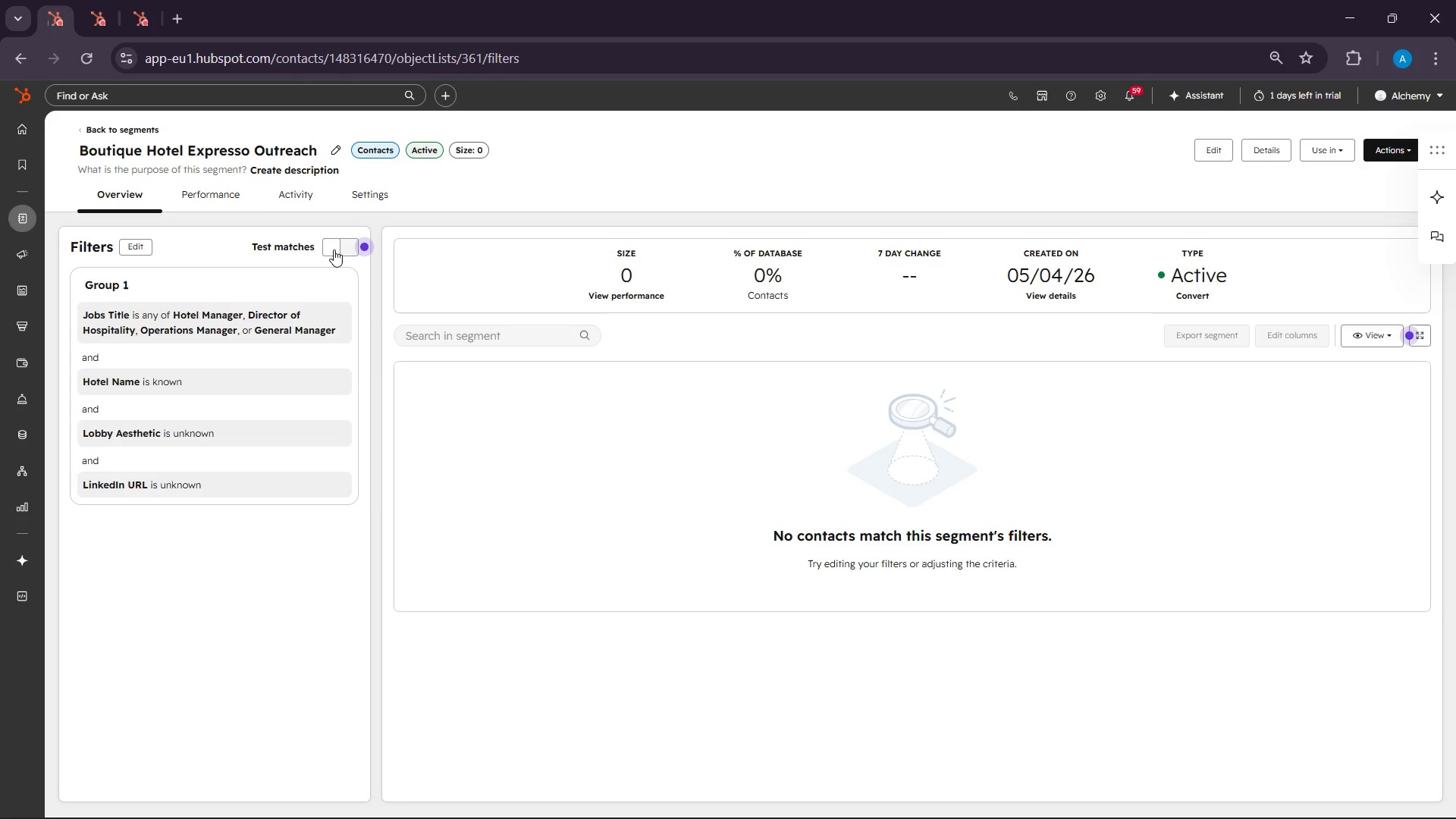 
left_click([334, 249])
 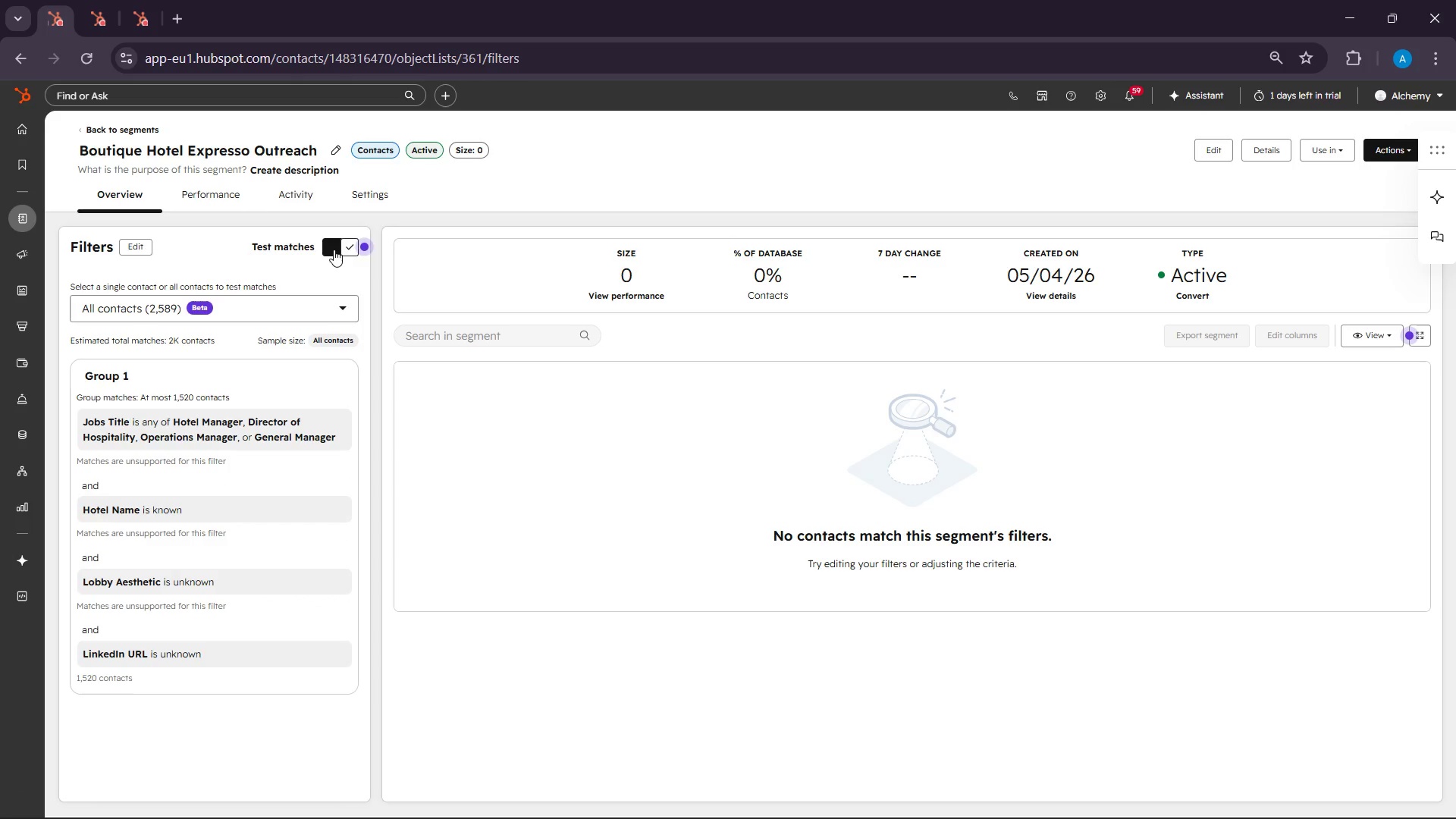 
wait(8.51)
 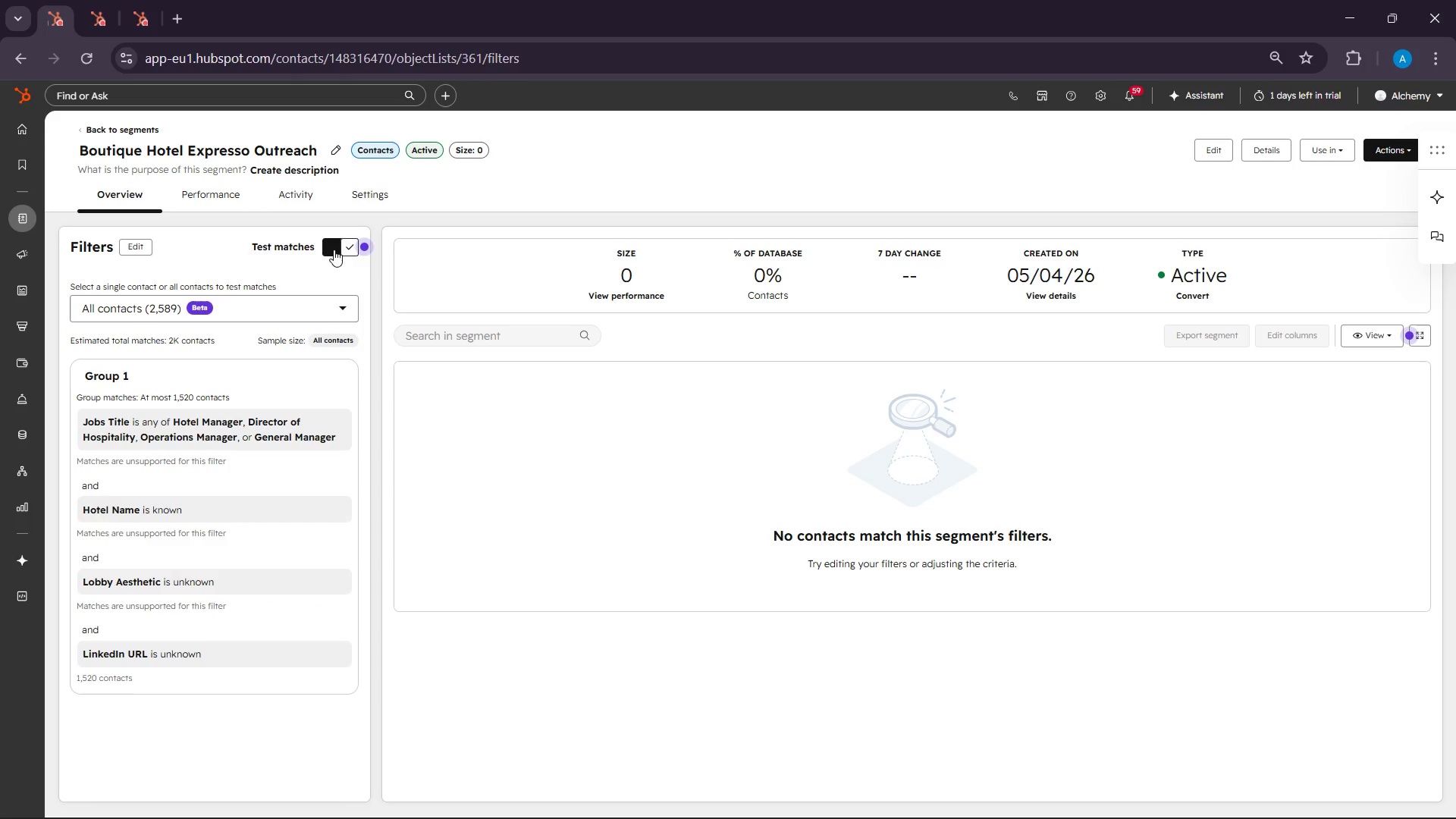 
left_click([1211, 157])
 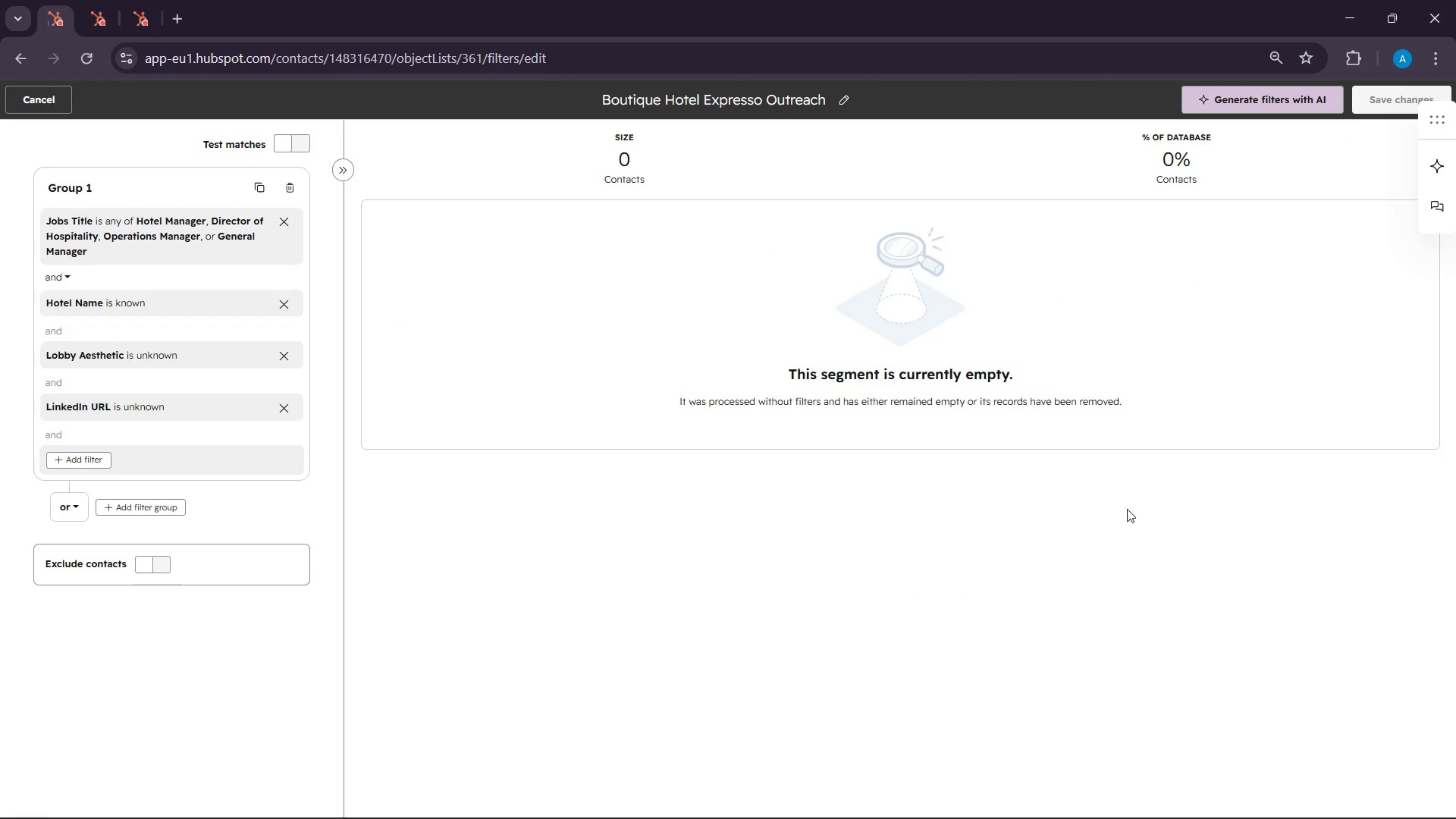 
wait(9.95)
 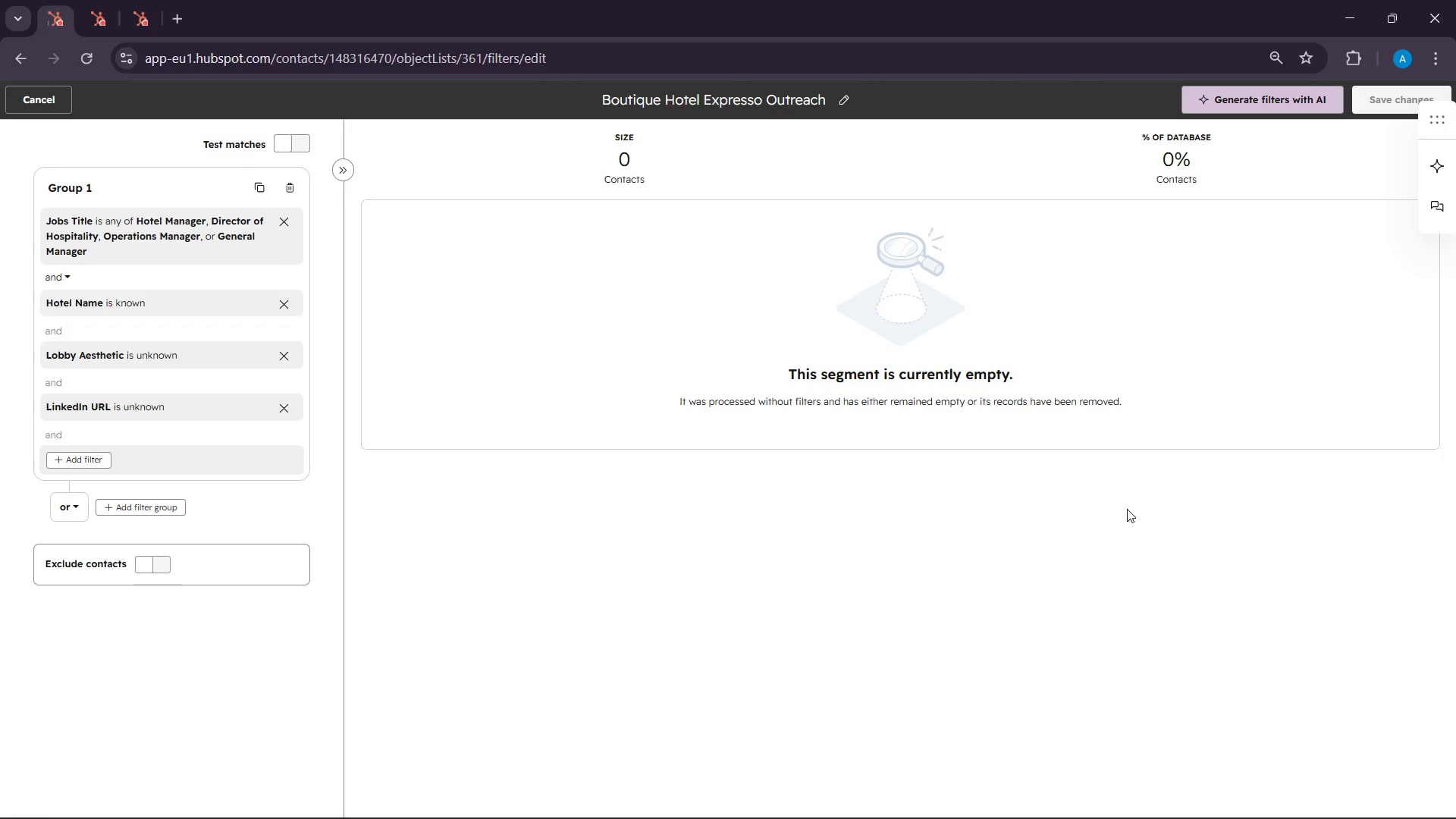 
left_click([56, 360])
 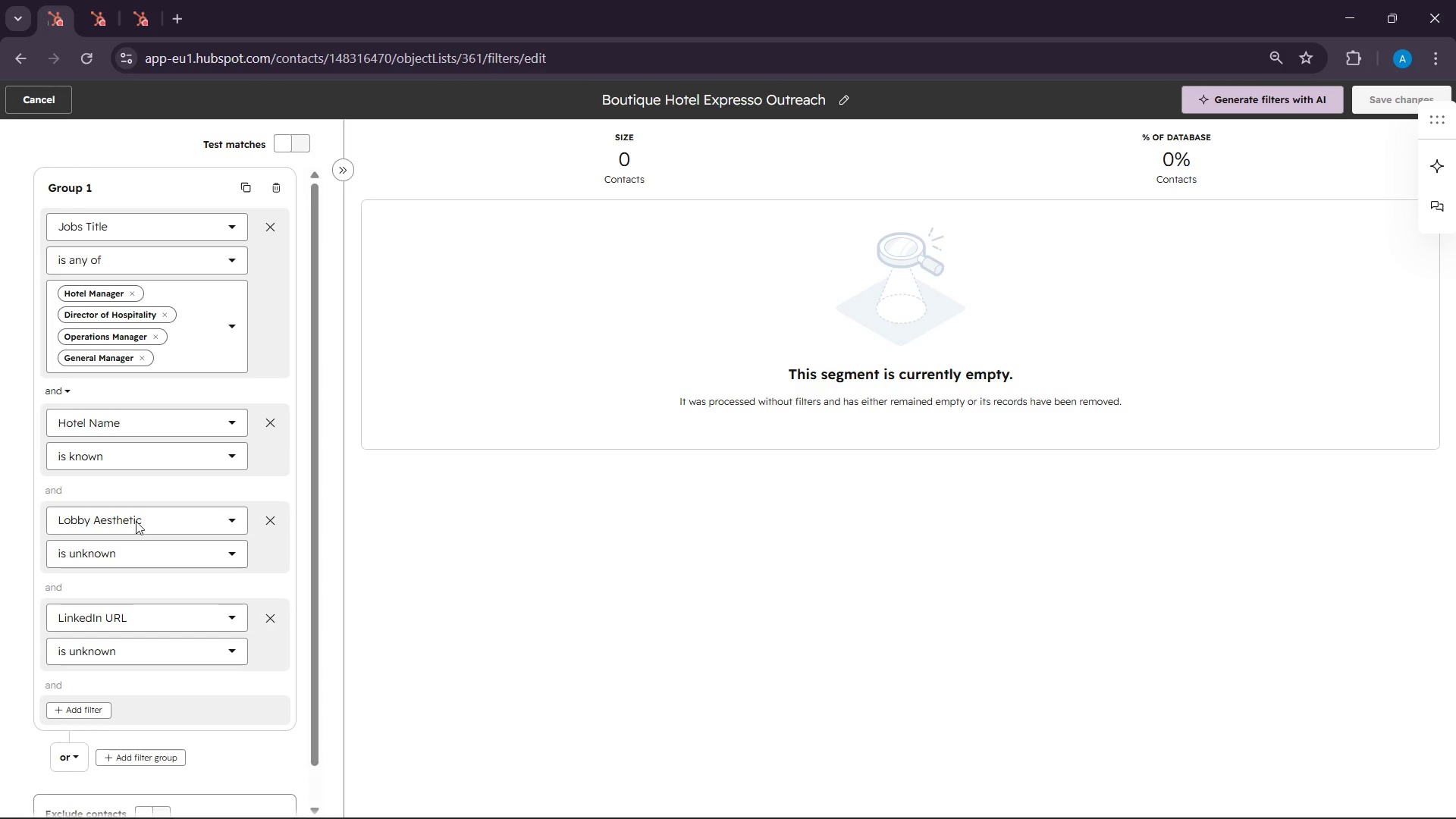 
left_click([137, 548])
 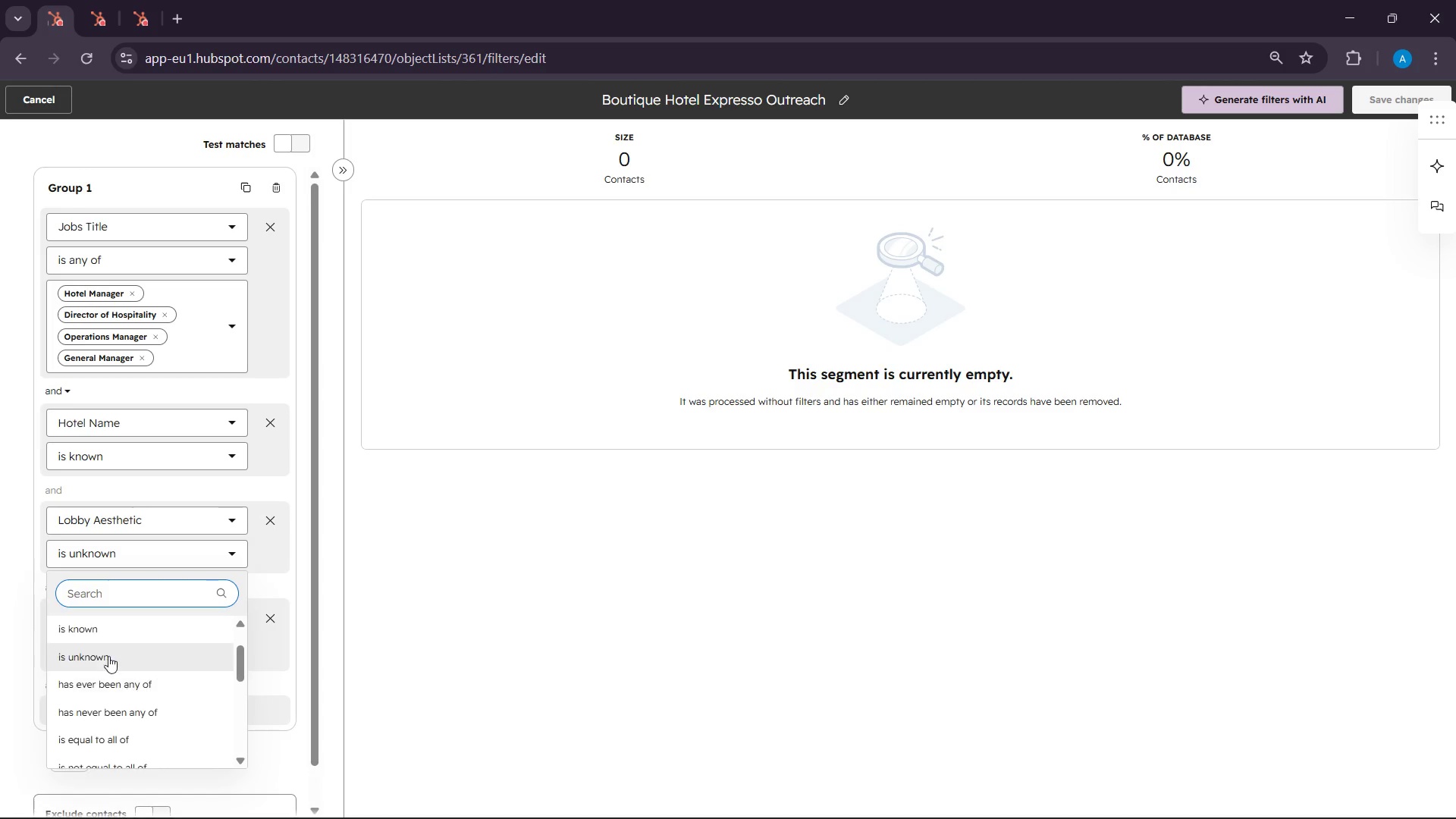 
left_click([107, 631])
 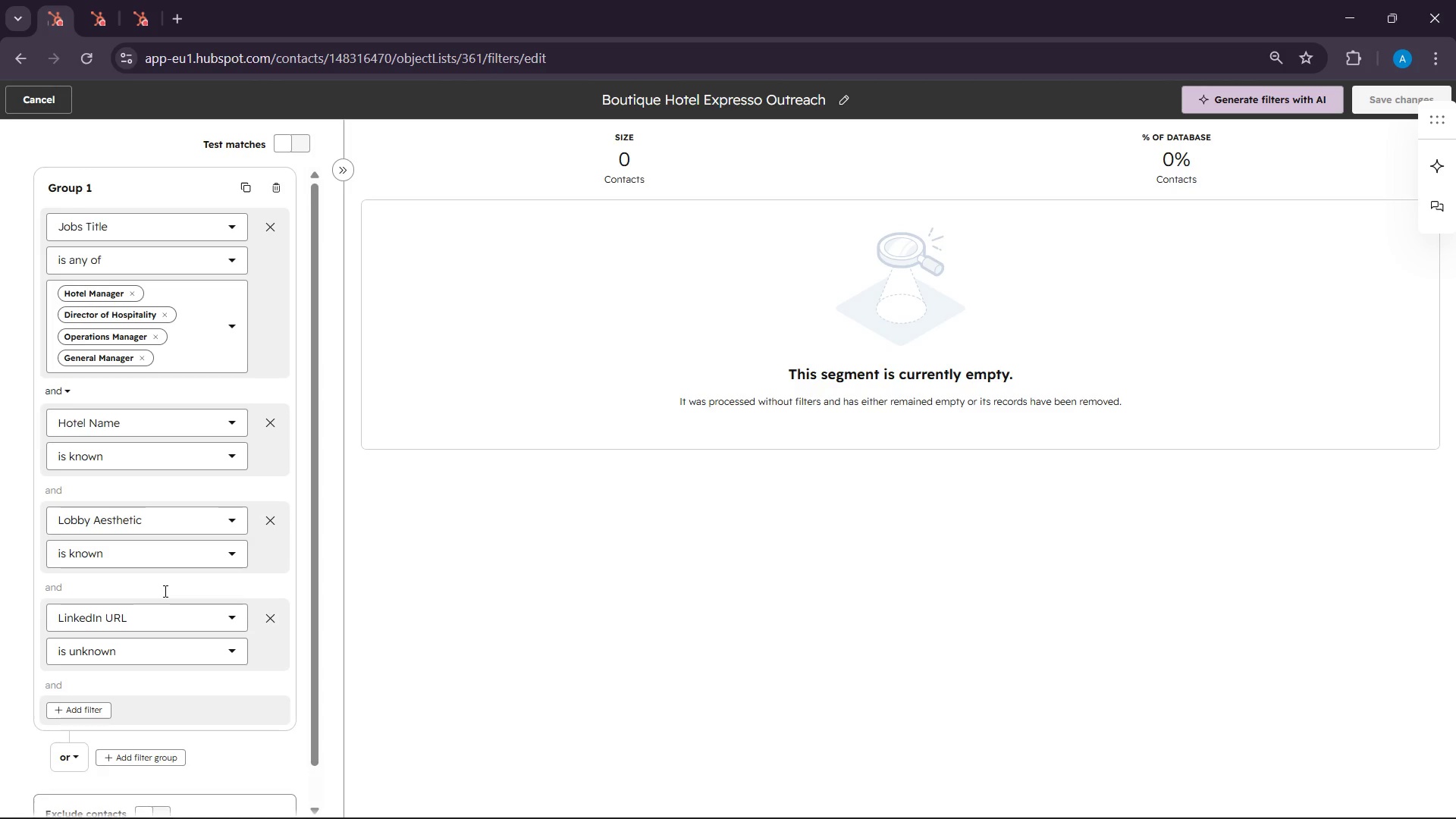 
scroll: coordinate [164, 591], scroll_direction: down, amount: 3.0
 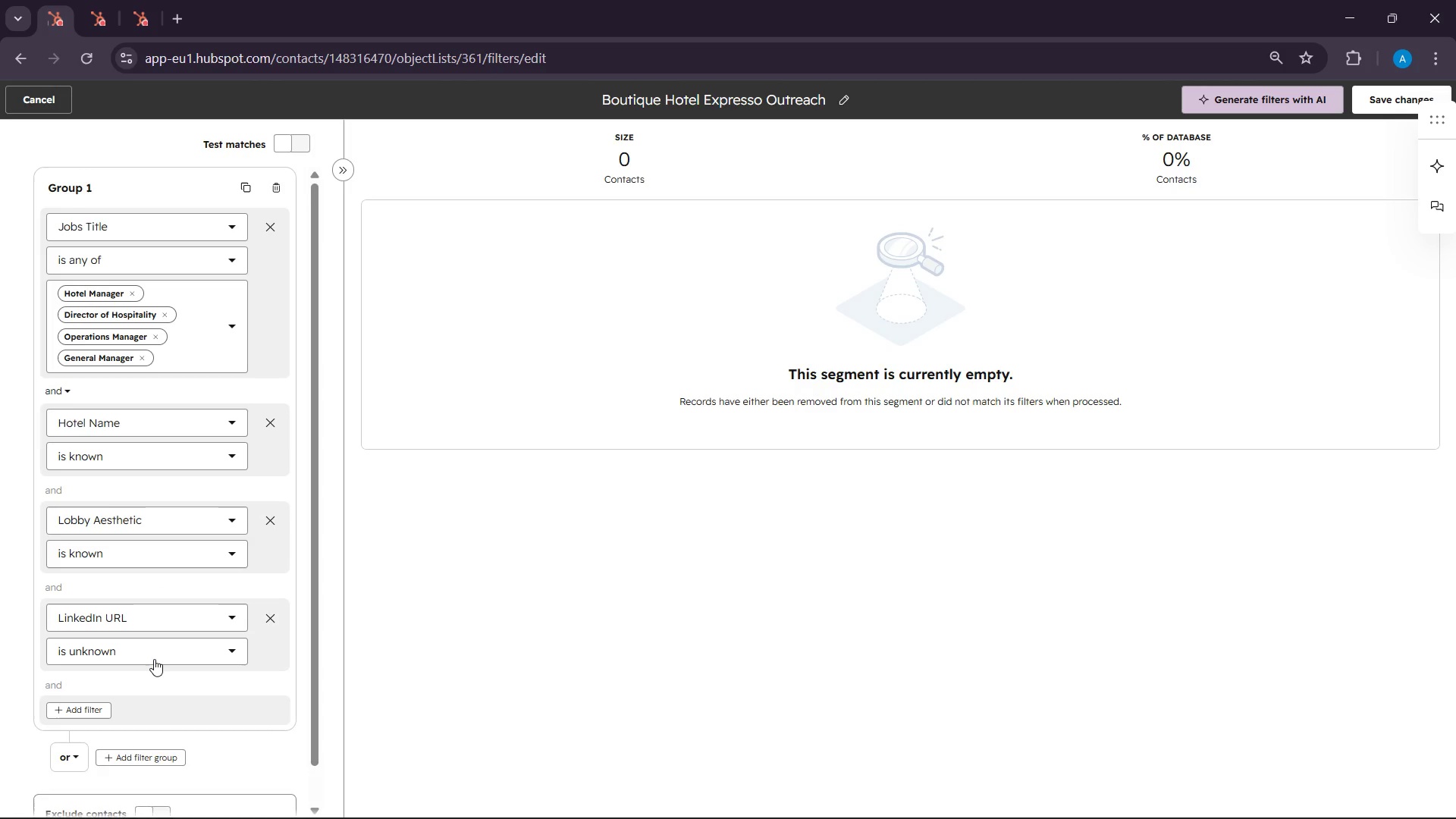 
left_click([154, 659])
 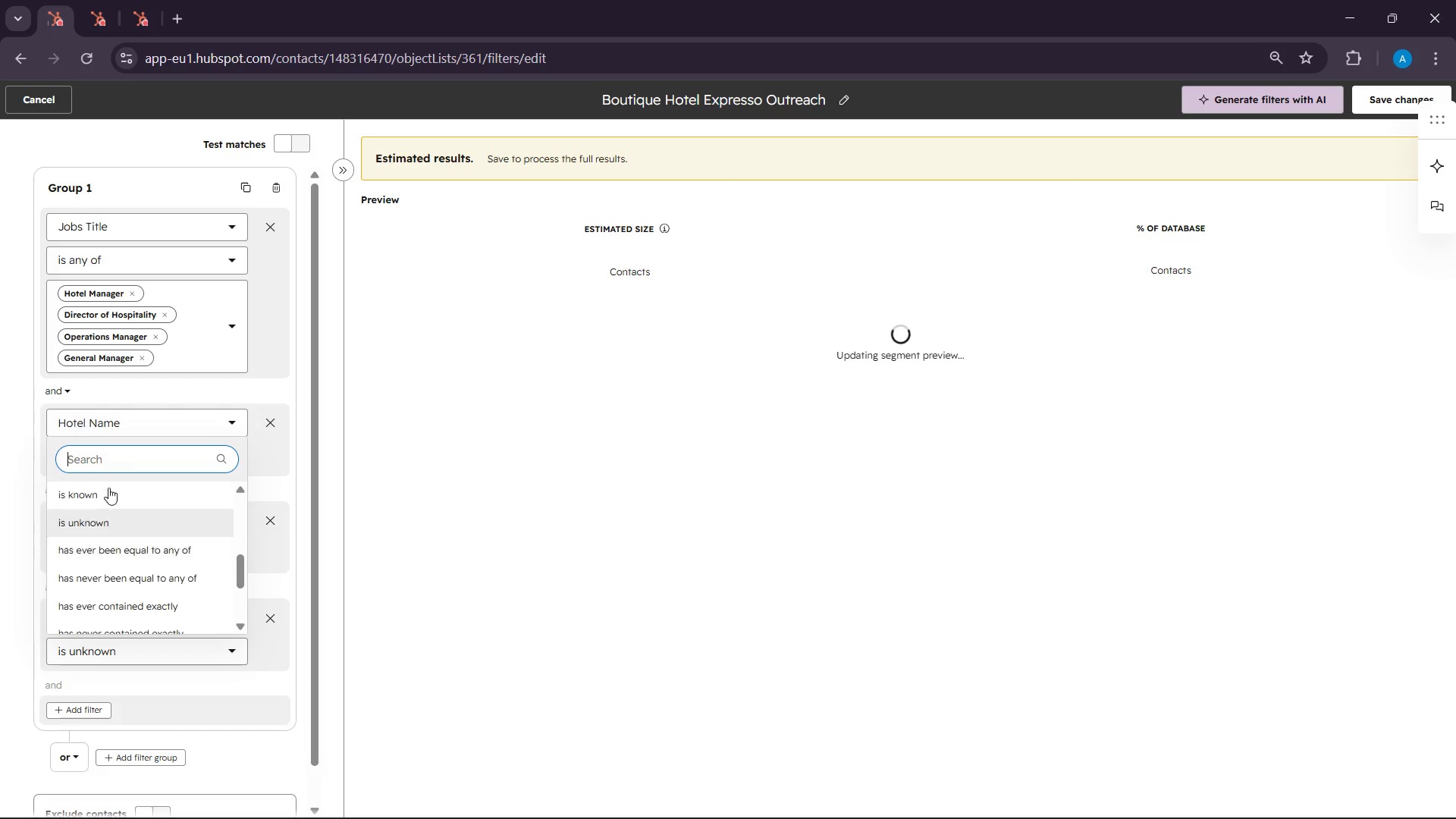 
left_click([107, 485])
 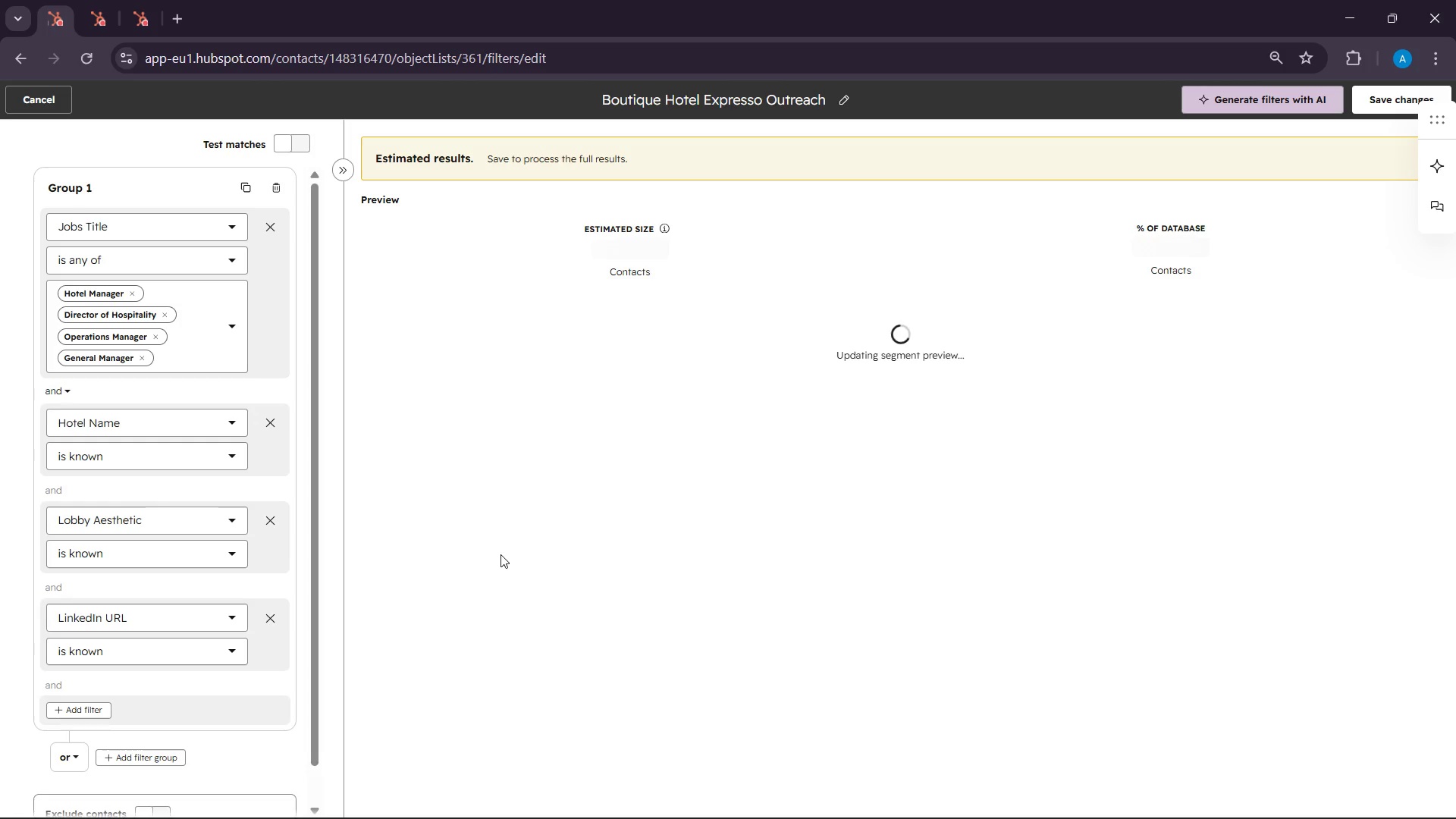 
wait(12.73)
 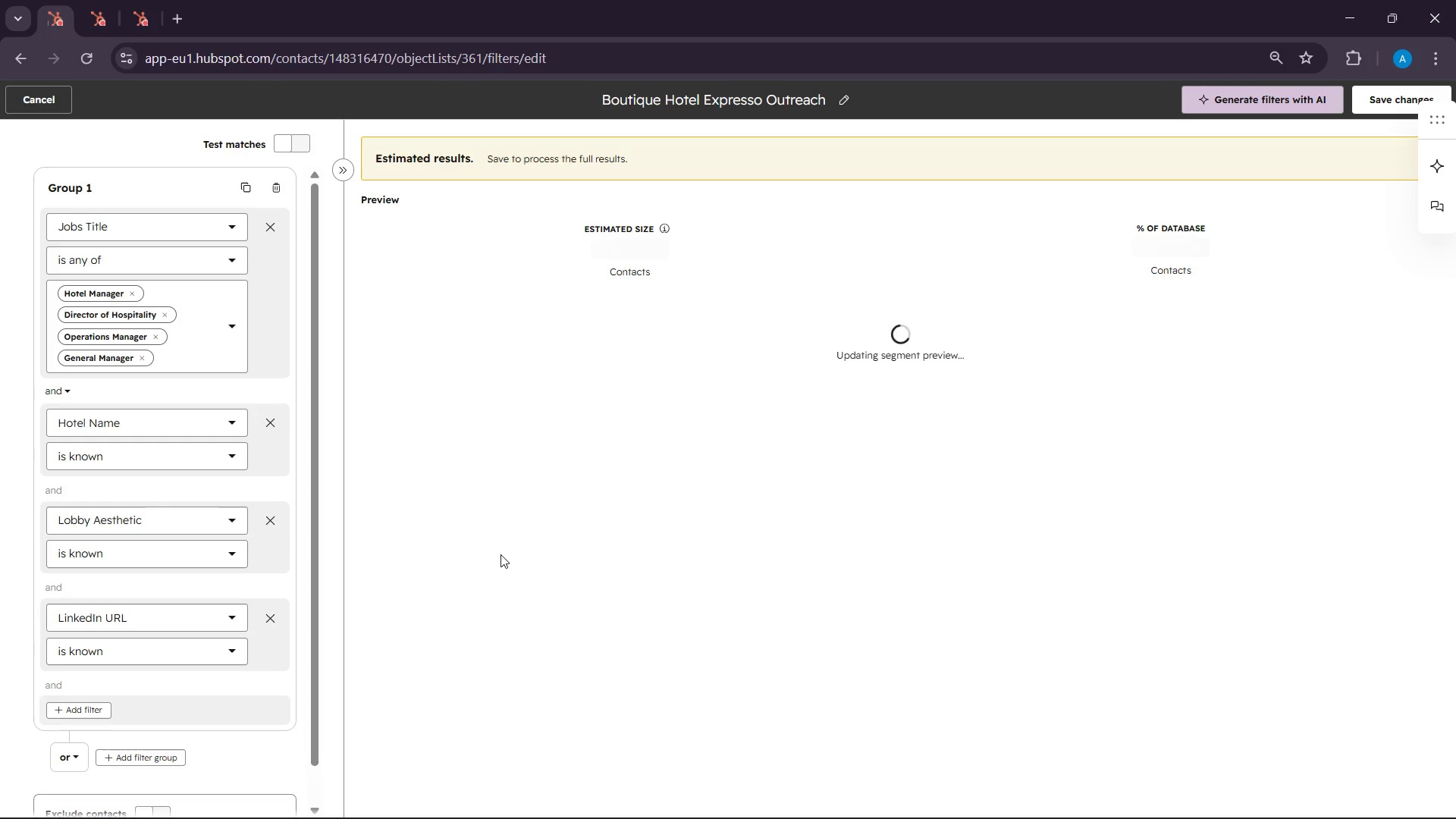 
scroll: coordinate [265, 498], scroll_direction: down, amount: 12.0
 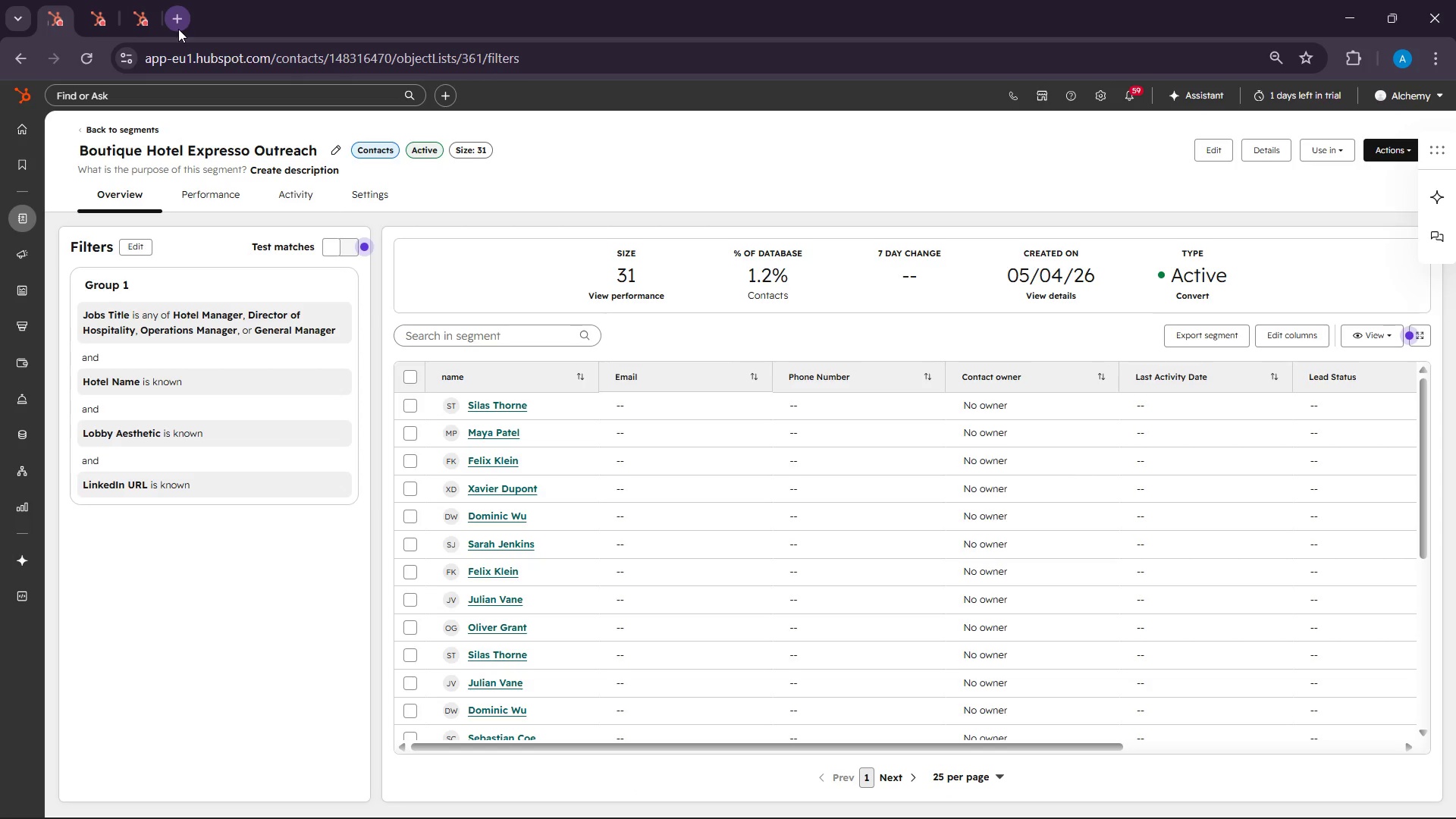 
wait(36.35)
 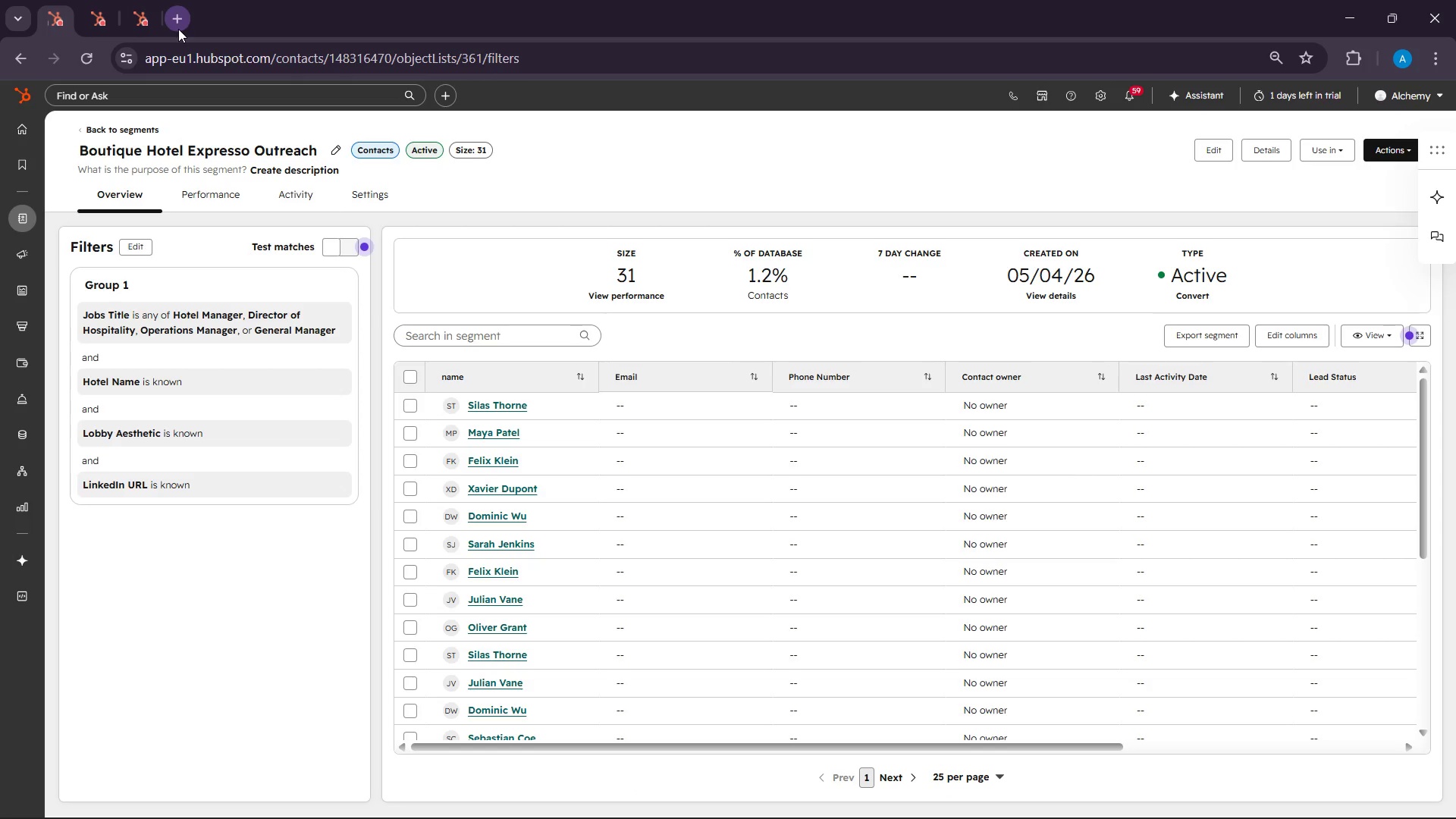 
left_click([90, 0])
 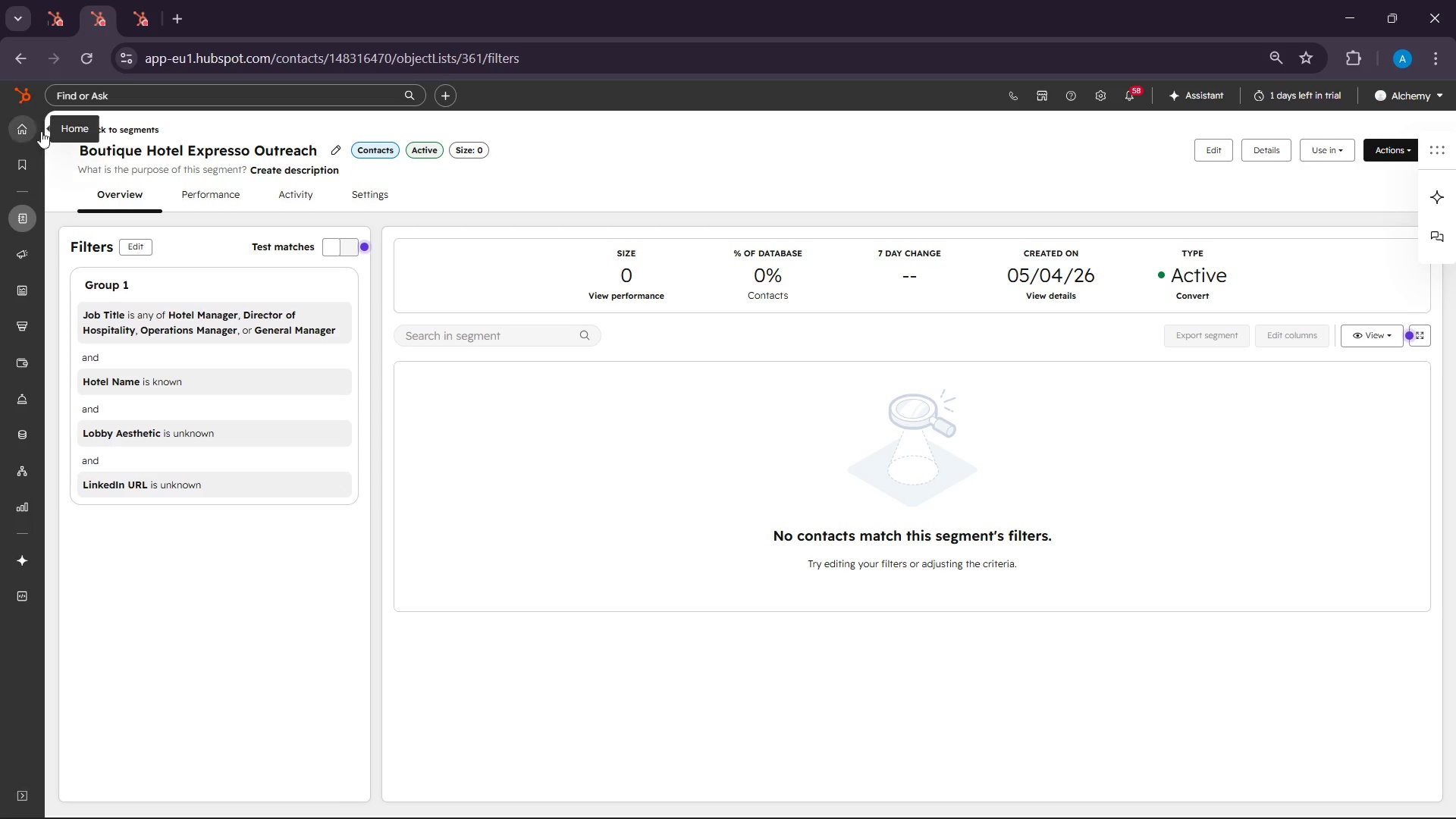 
mouse_move([22, 122])
 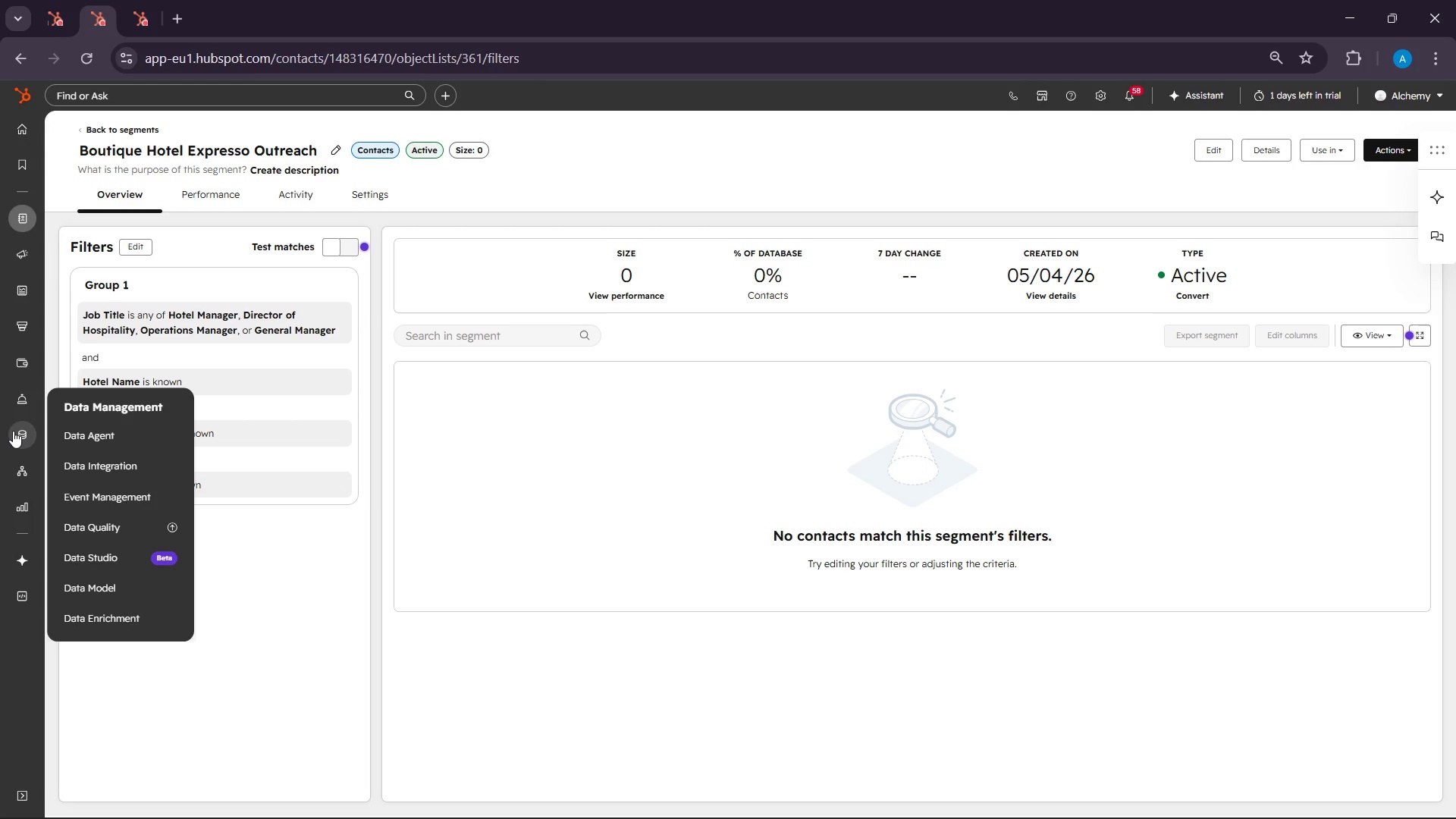 
mouse_move([17, 391])
 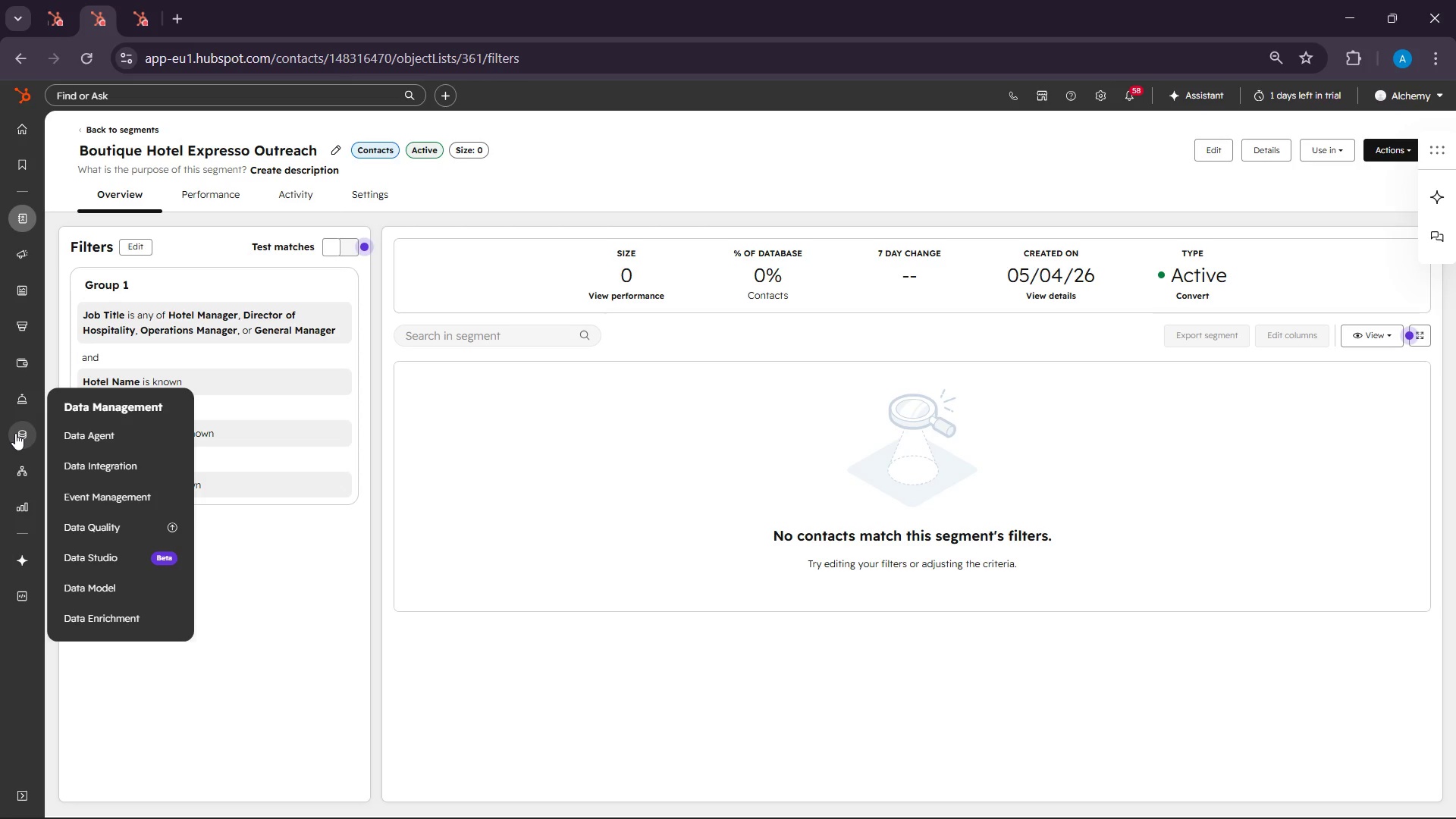 
wait(8.3)
 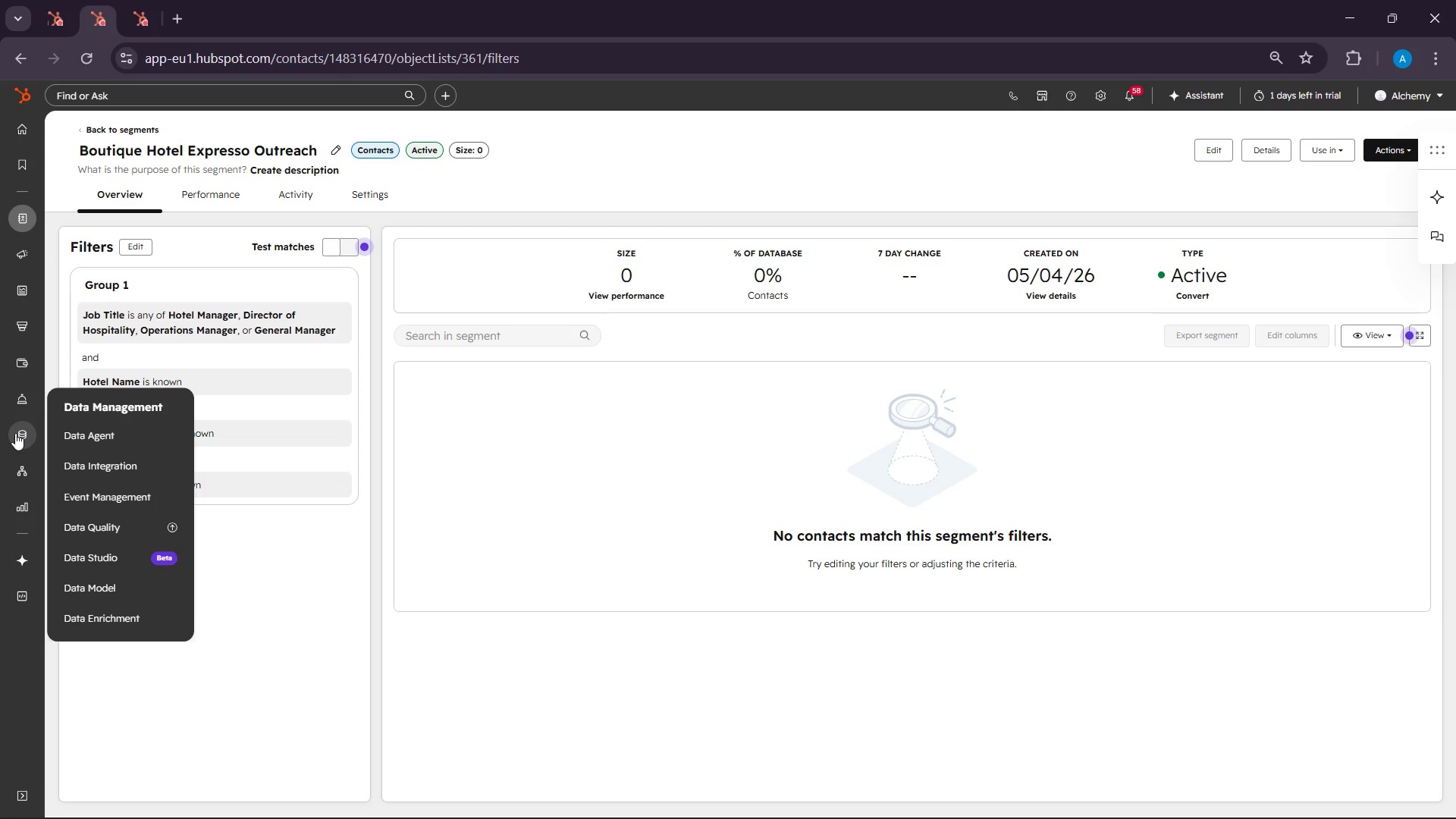 
left_click([119, 96])
 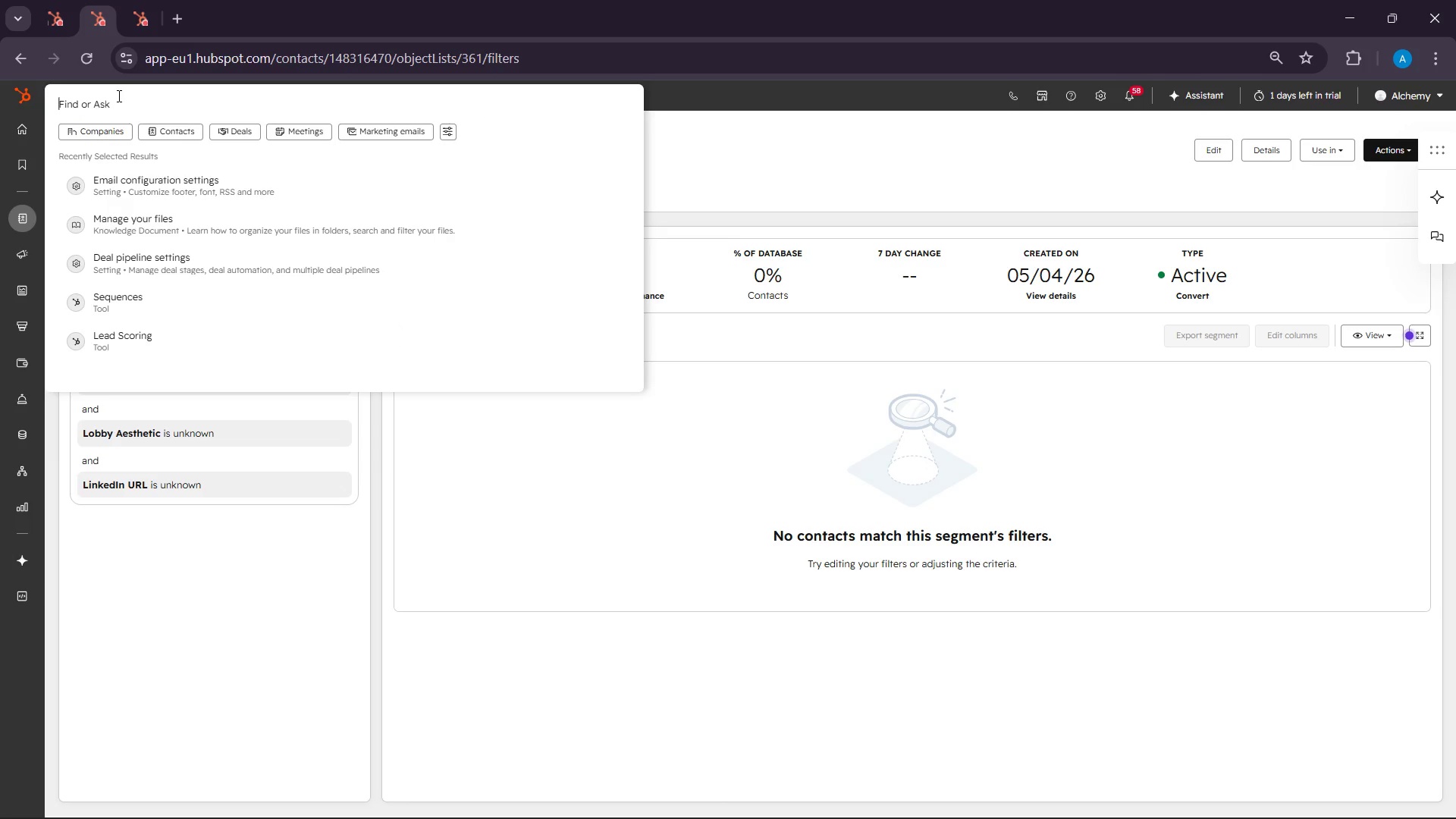 
type(deal)
 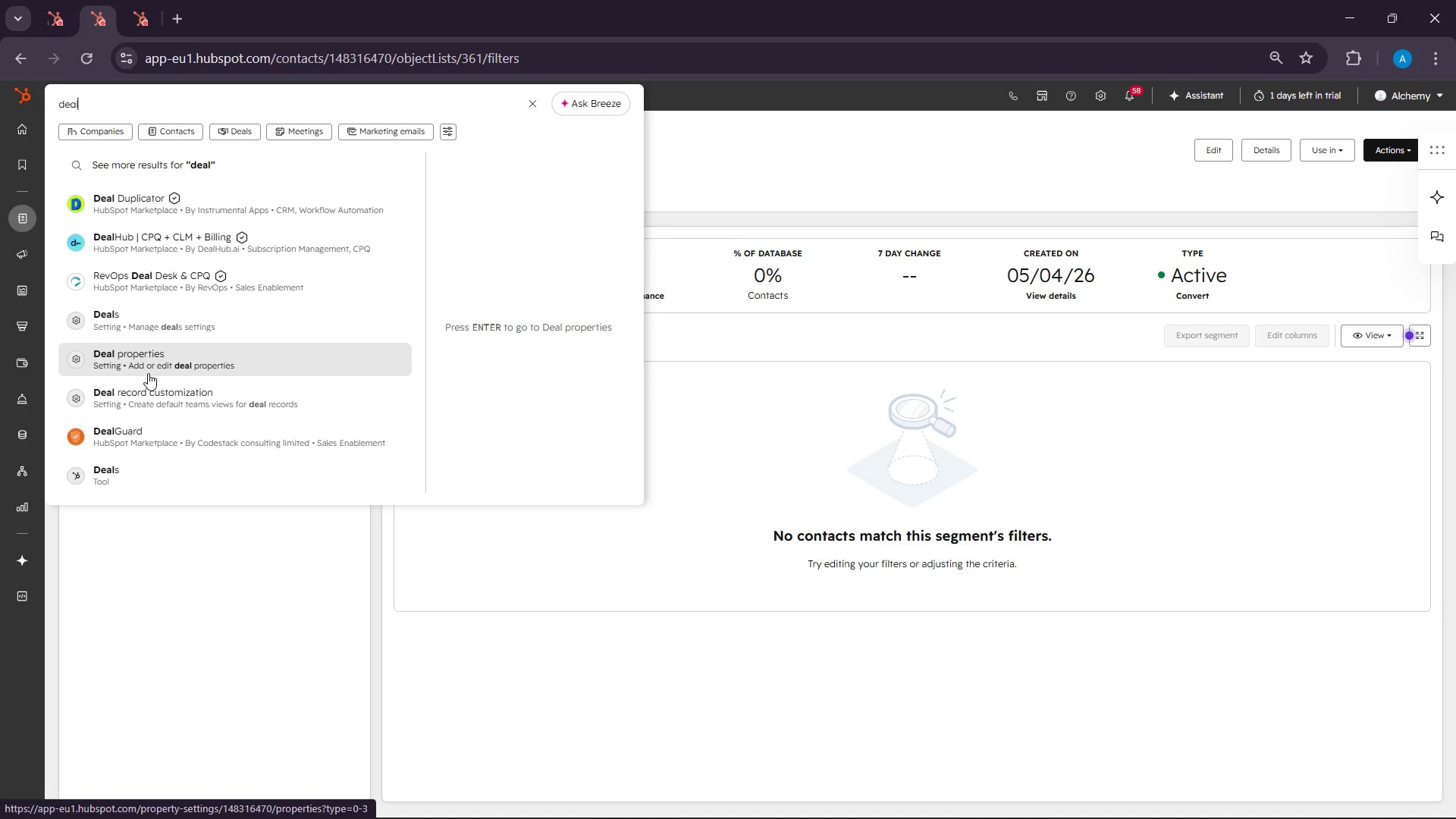 
left_click([115, 321])
 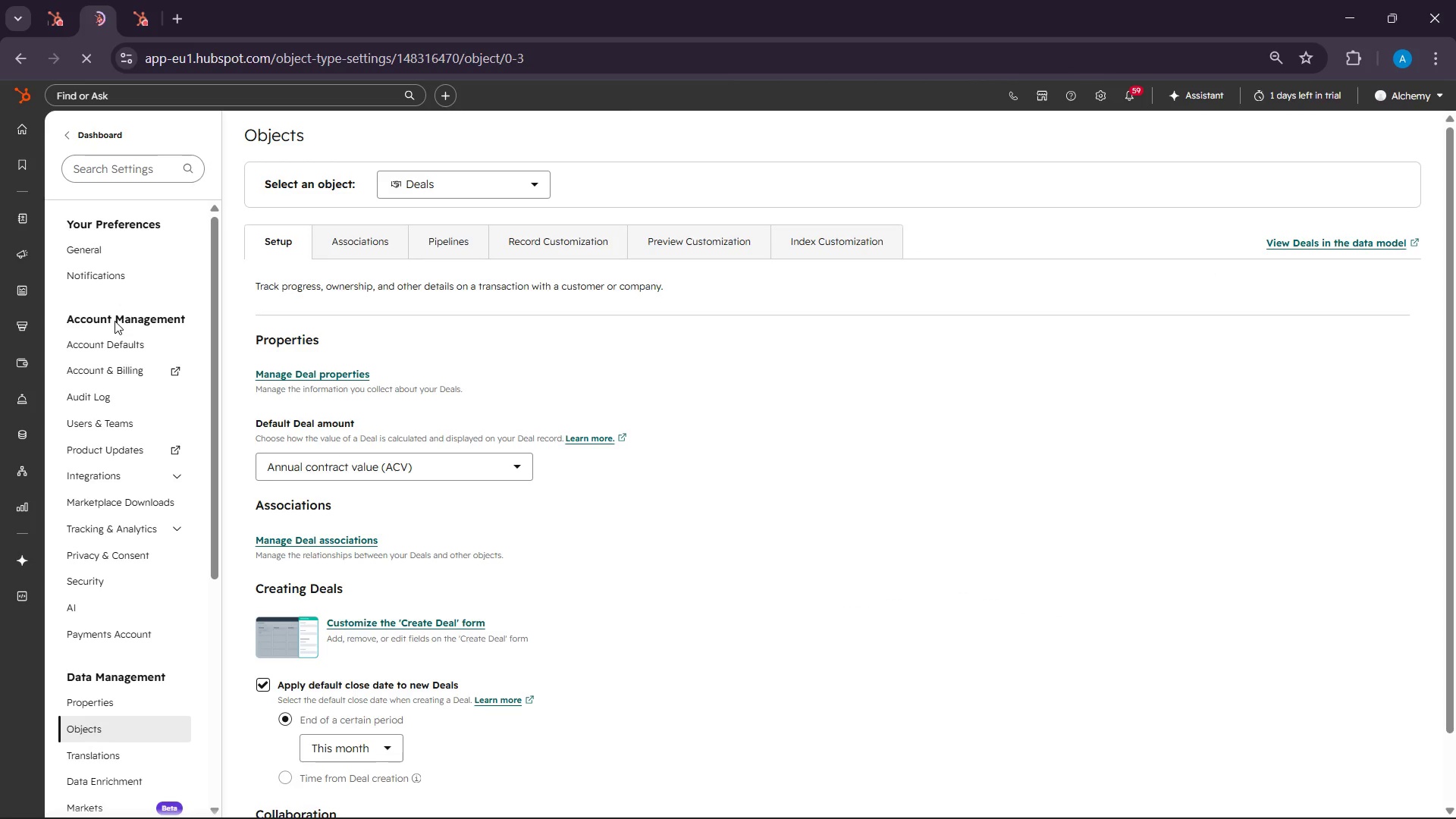 
wait(5.91)
 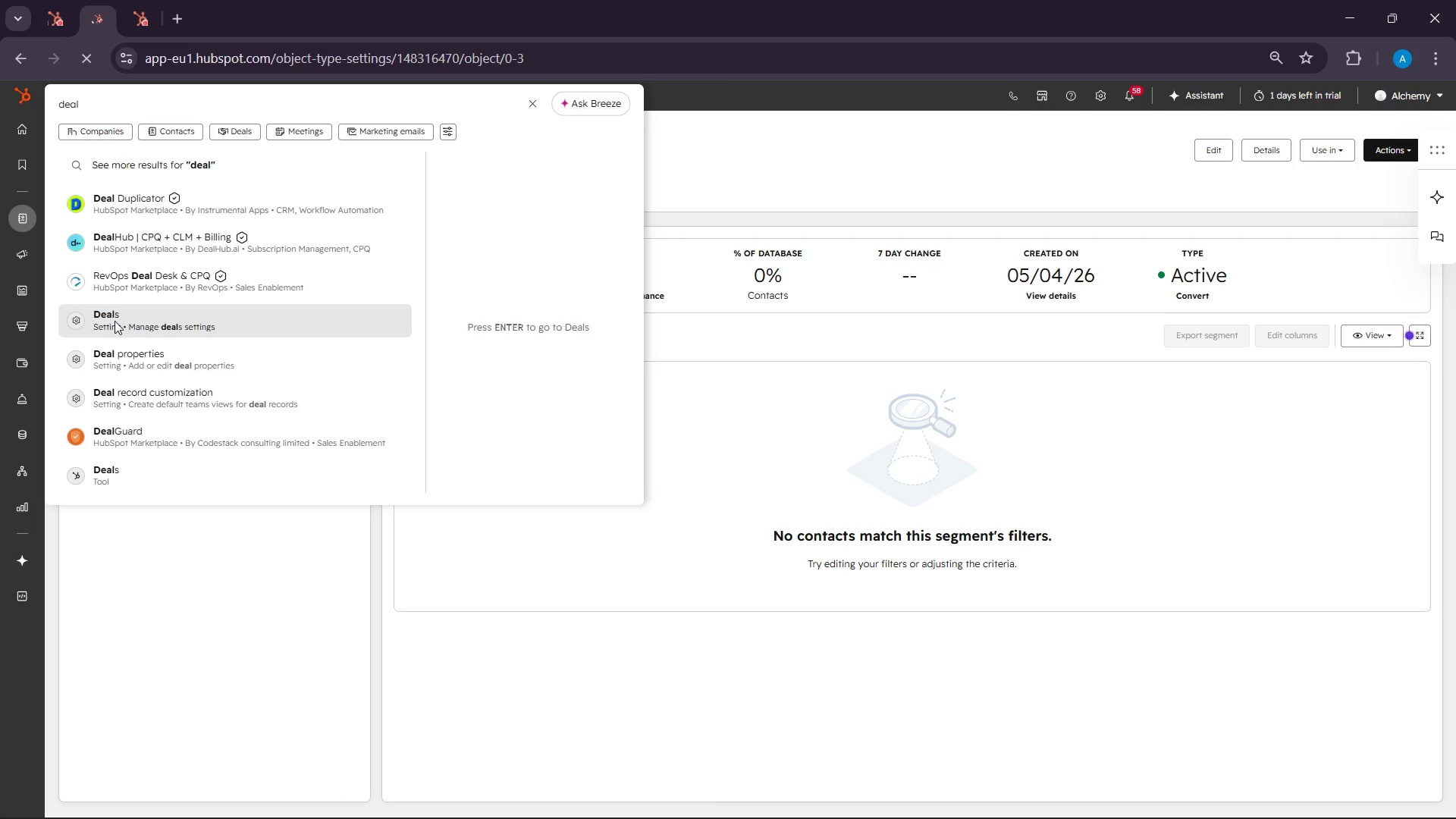 
scroll: coordinate [523, 529], scroll_direction: down, amount: 5.0
 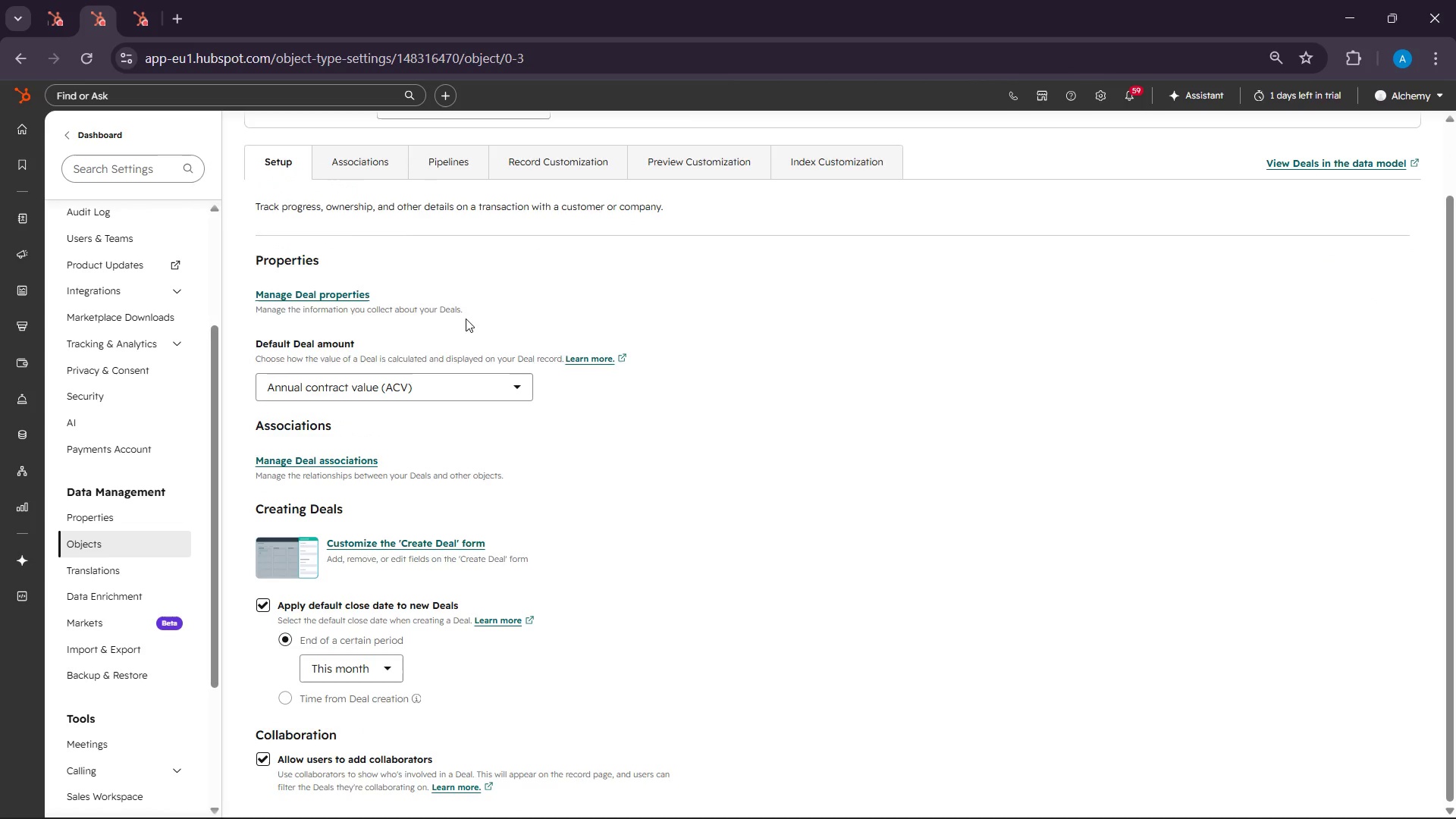 
scroll: coordinate [475, 223], scroll_direction: up, amount: 3.0
 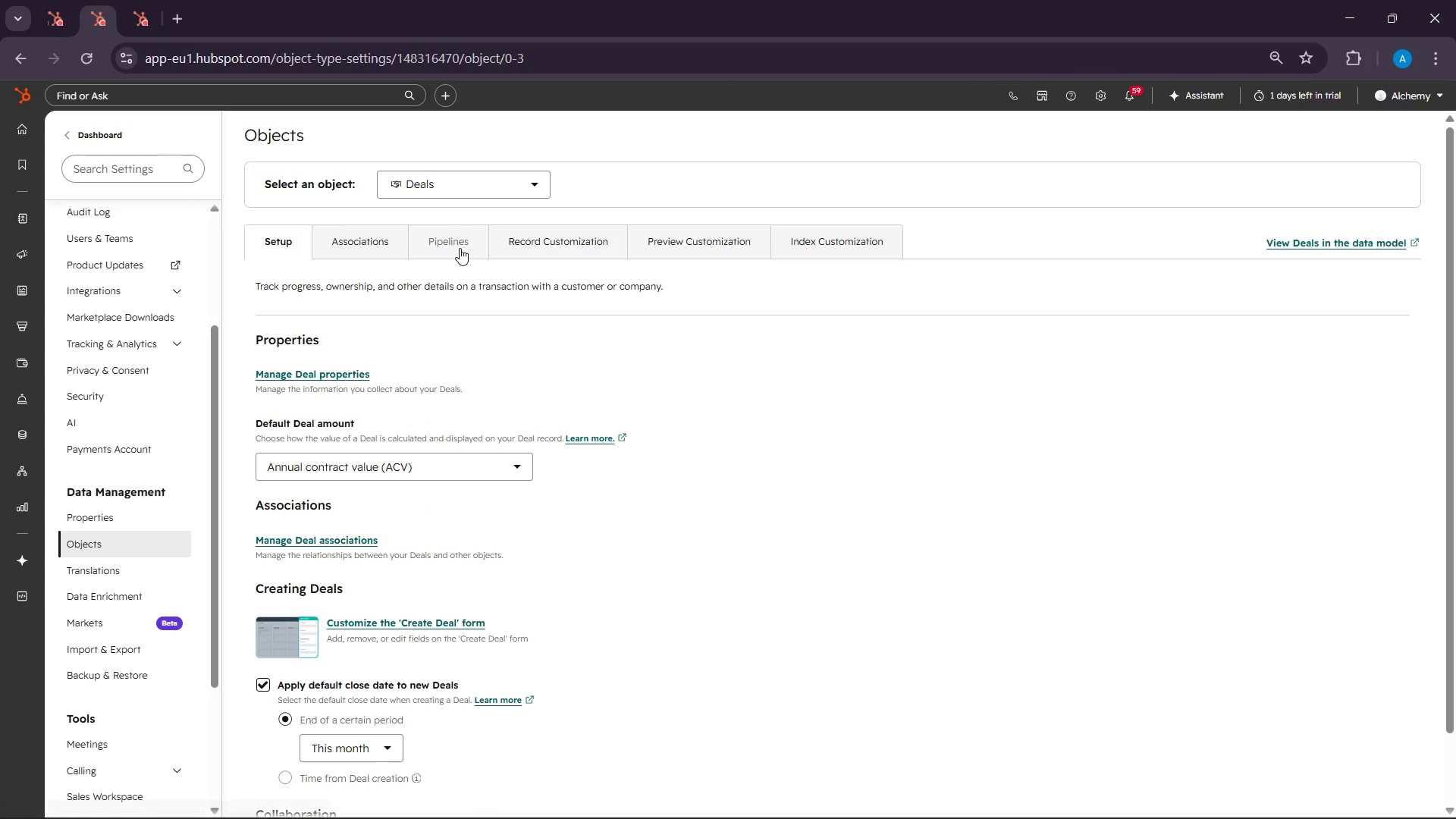 
left_click([460, 248])
 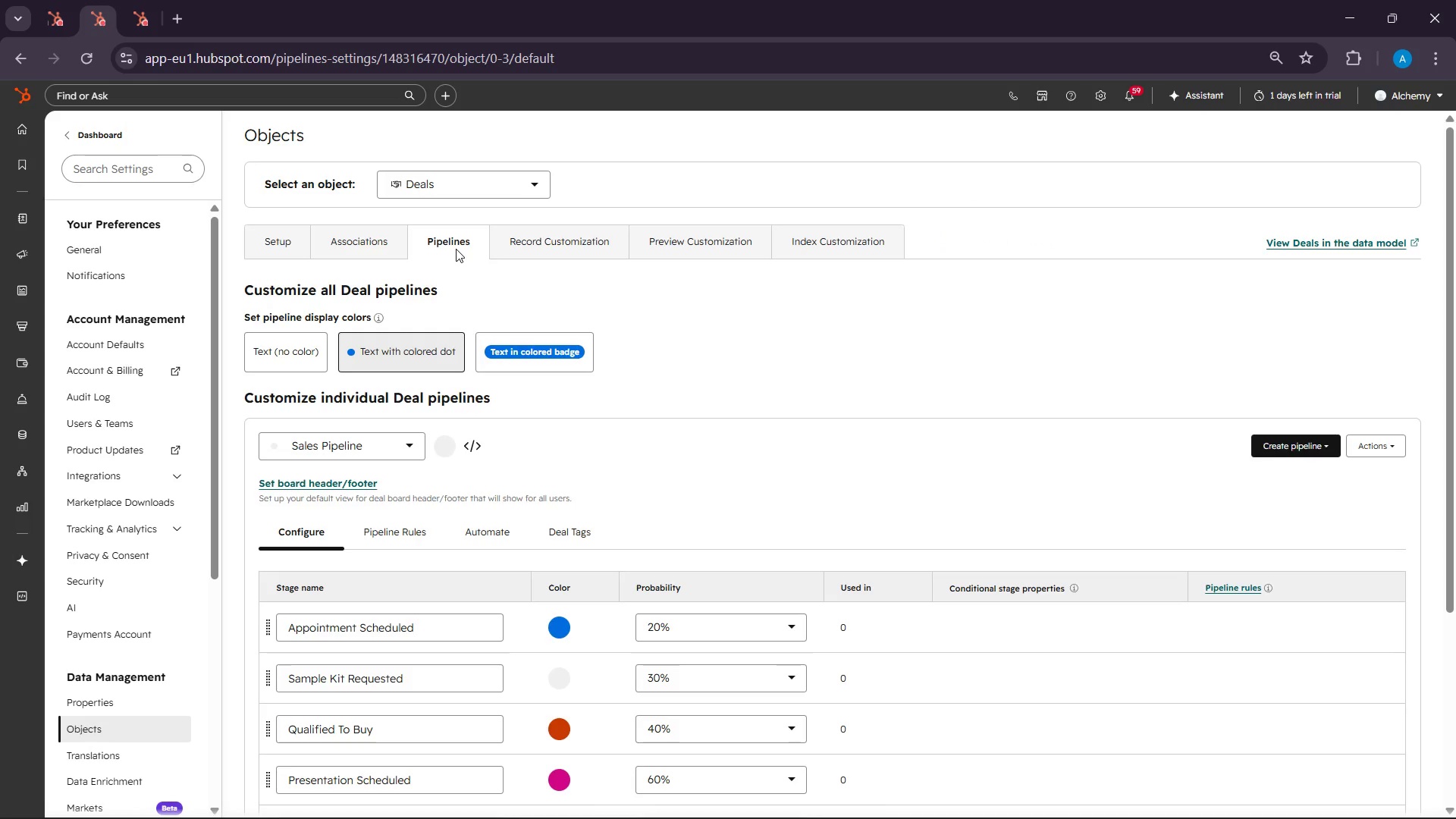 
wait(7.91)
 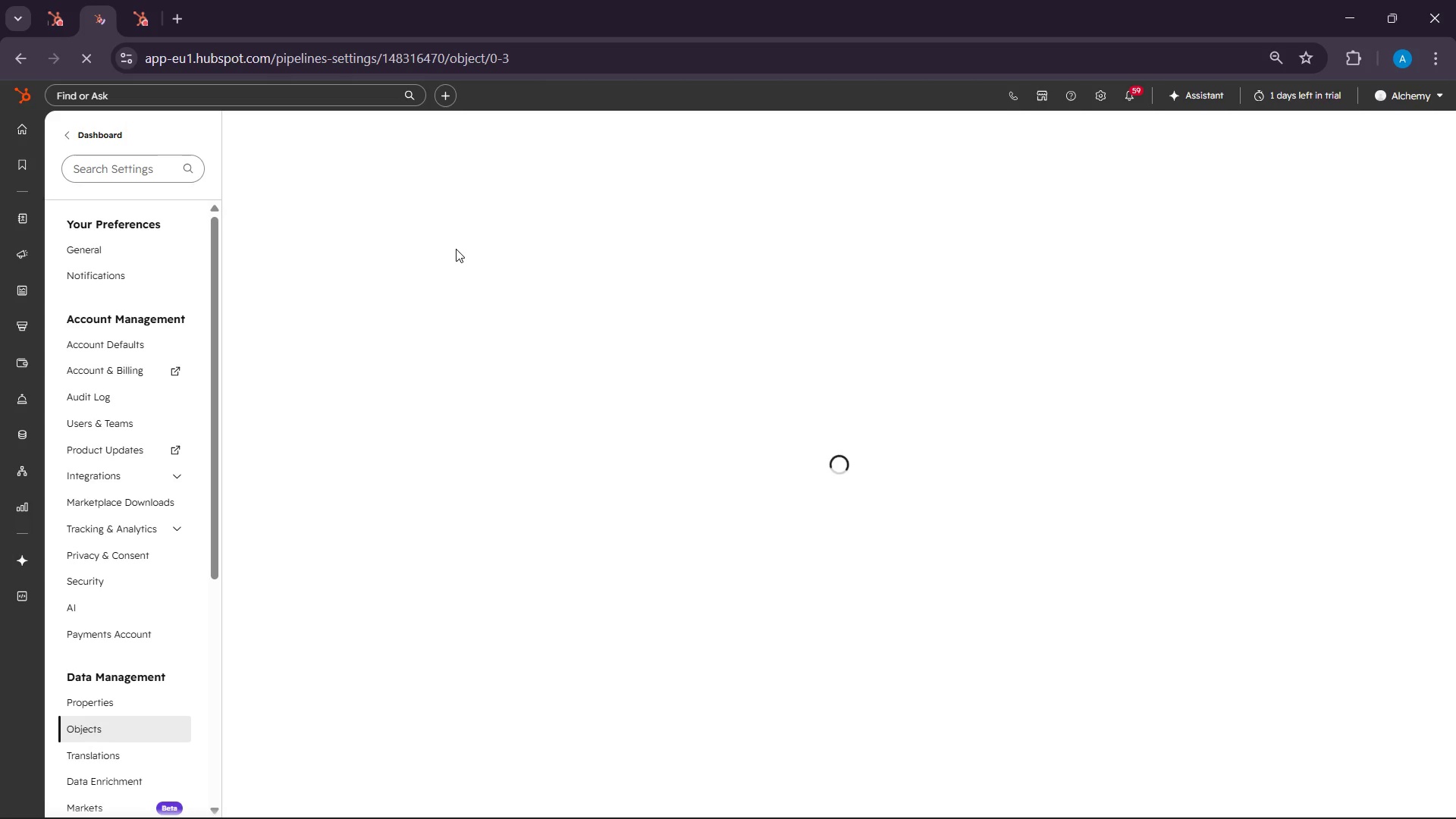 
left_click([171, 92])
 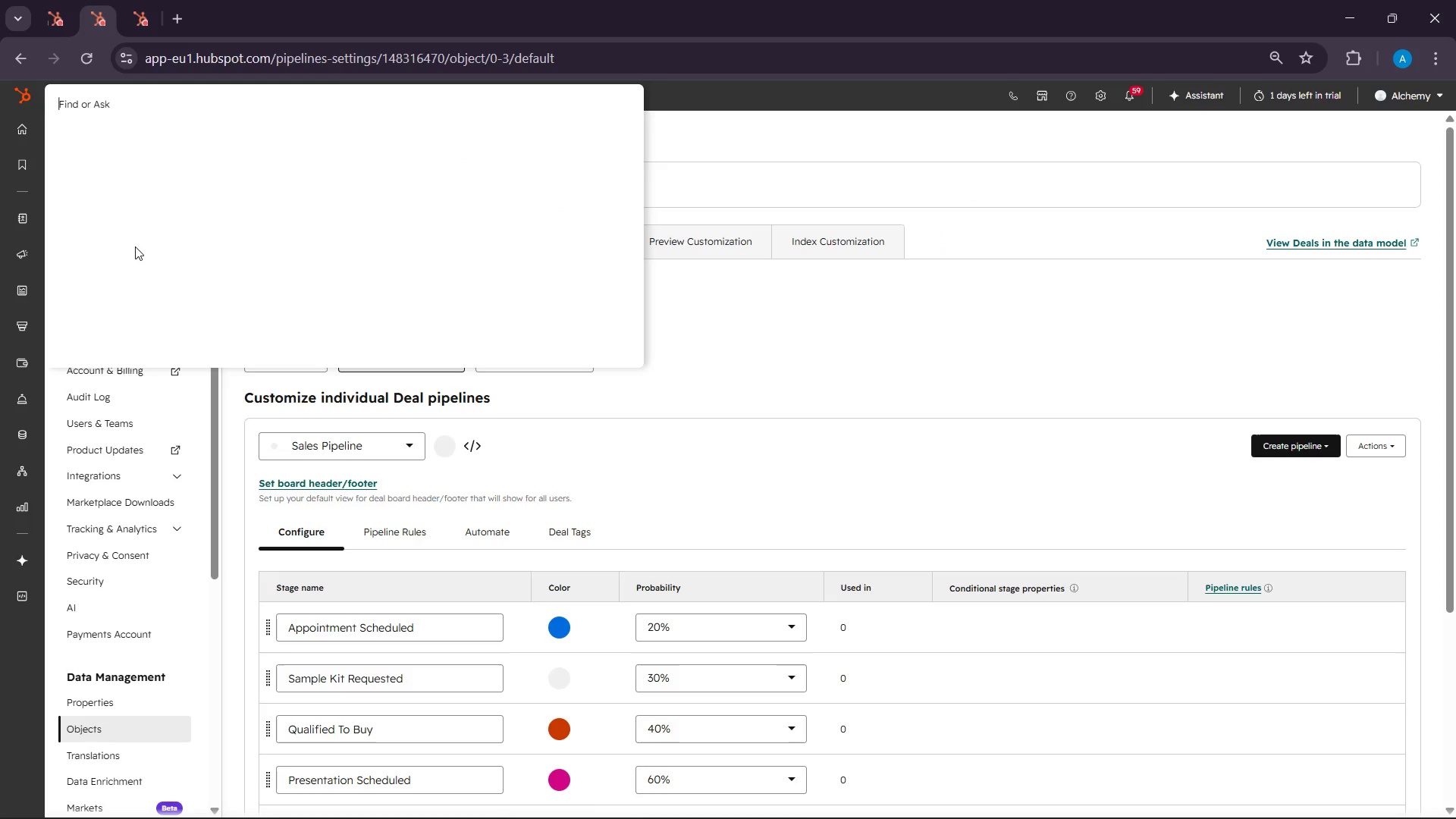 
mouse_move([149, 265])
 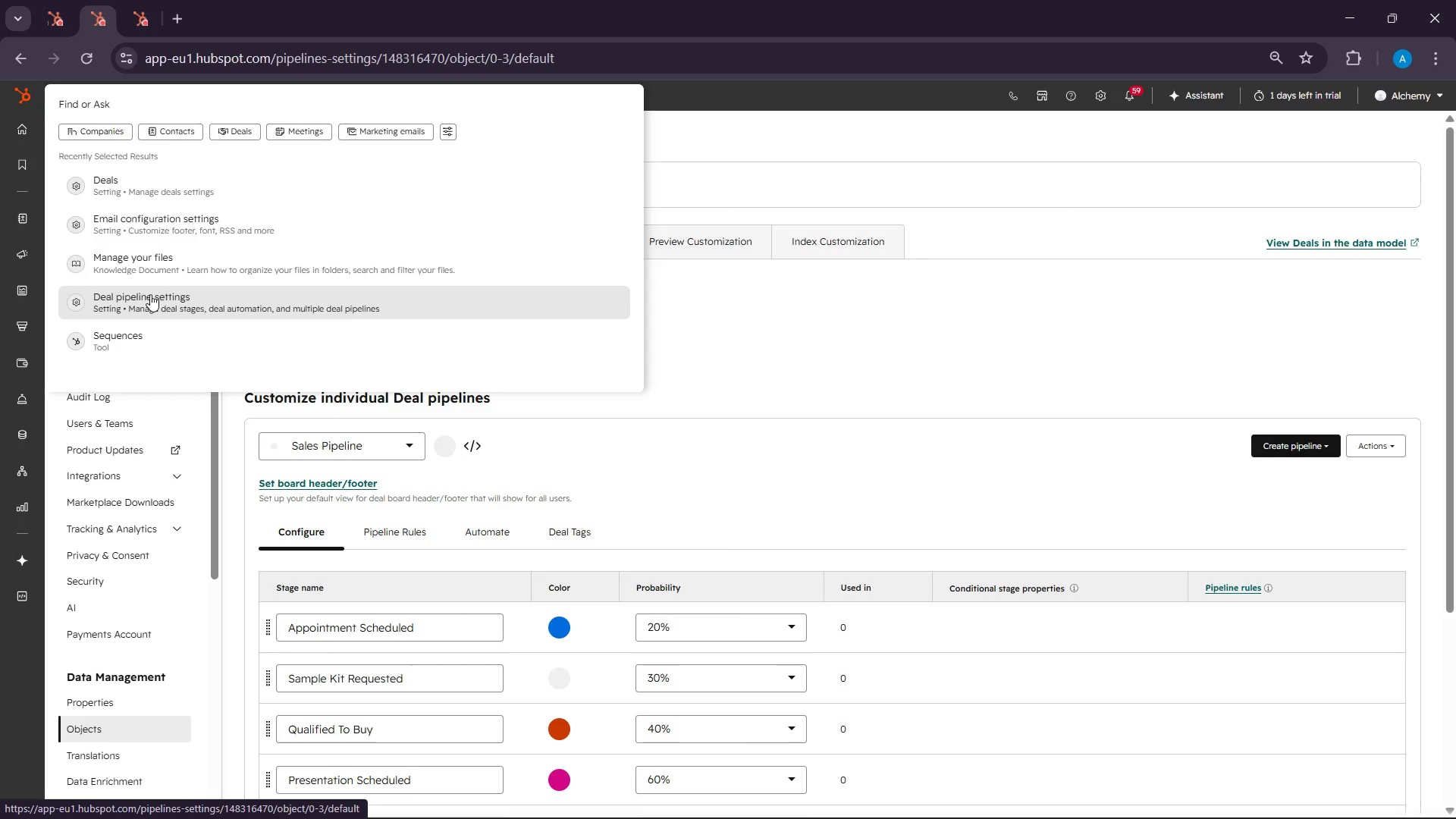 
left_click([150, 294])
 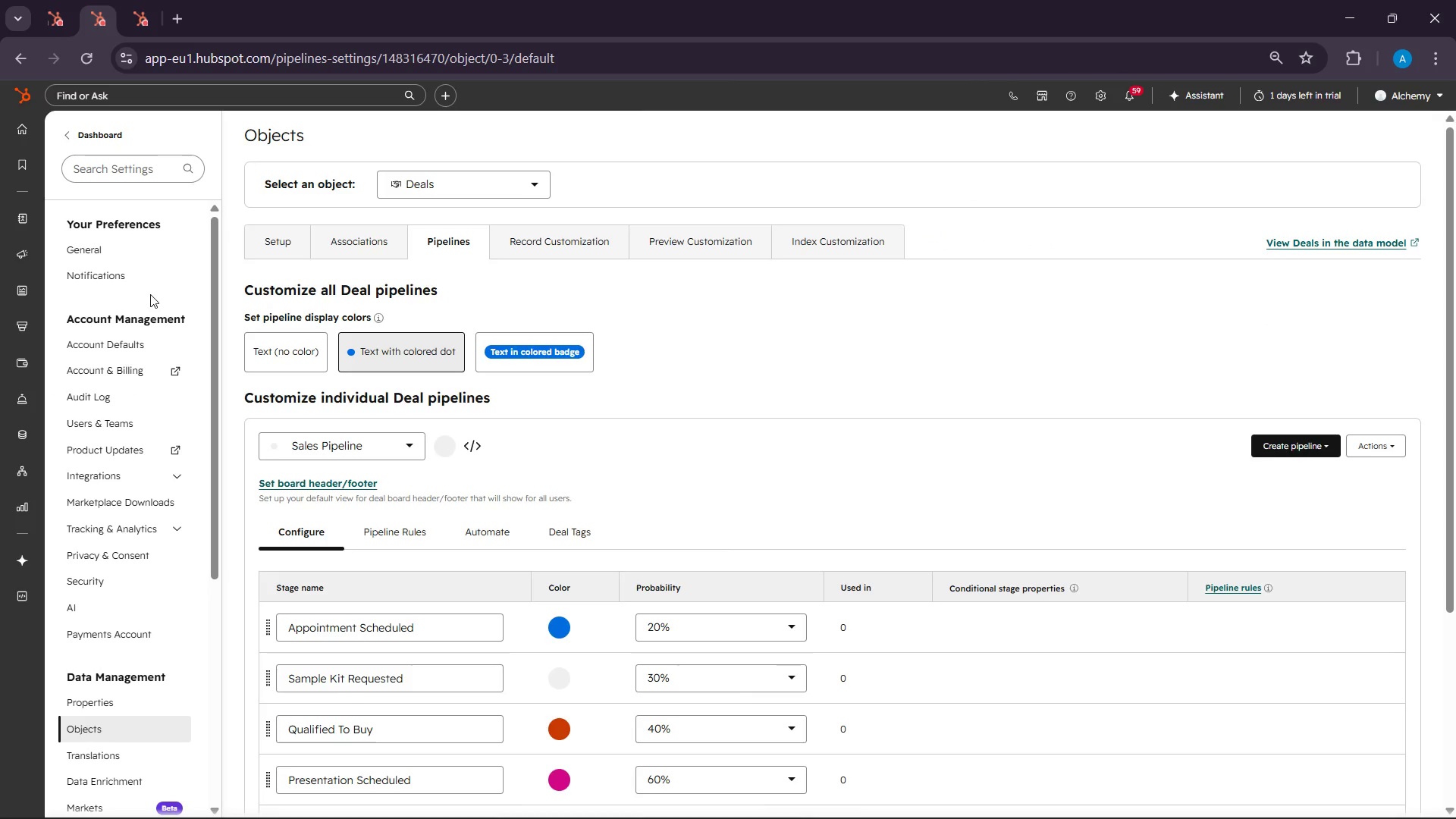 
wait(26.14)
 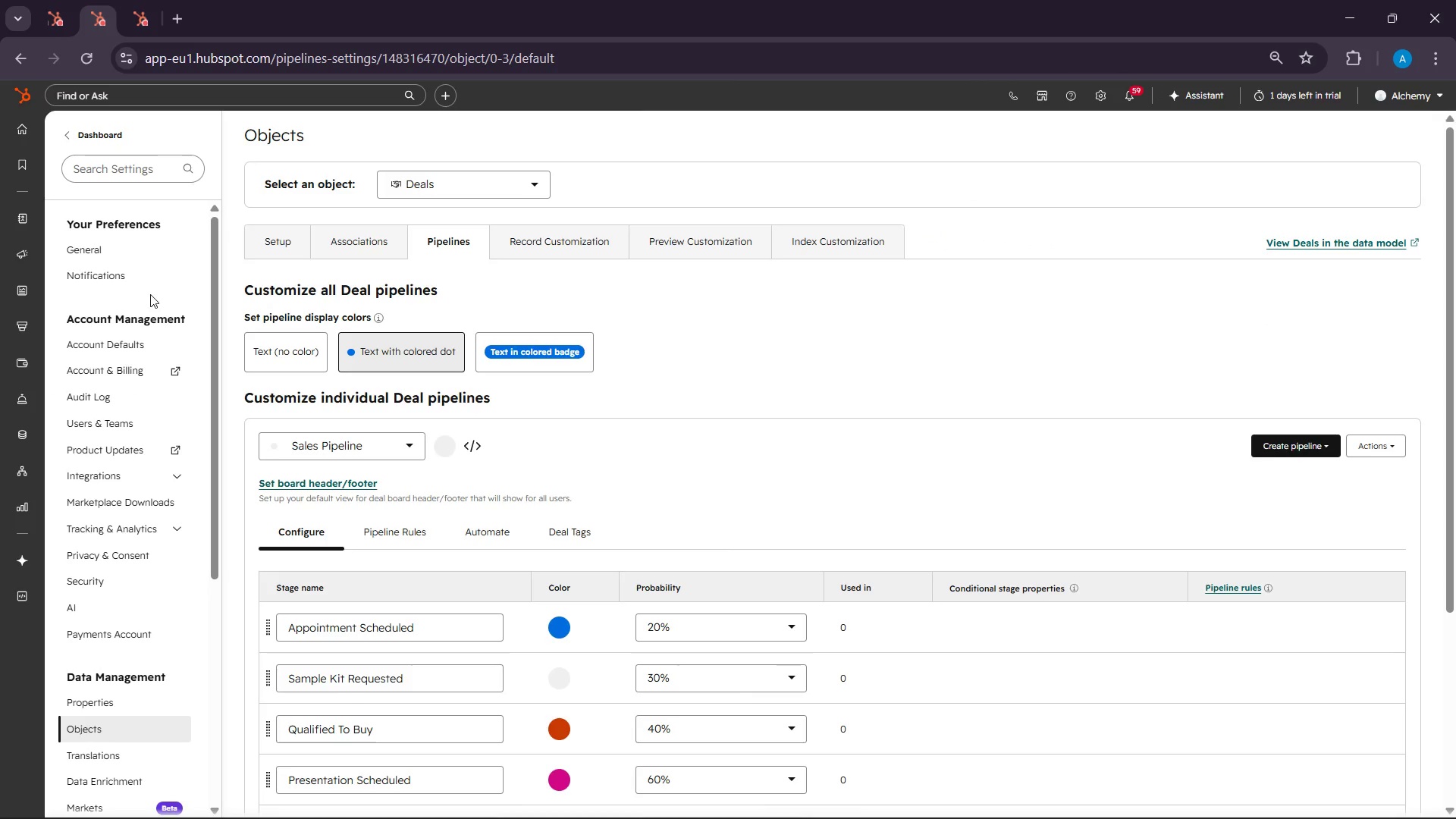 
left_click([992, 799])